 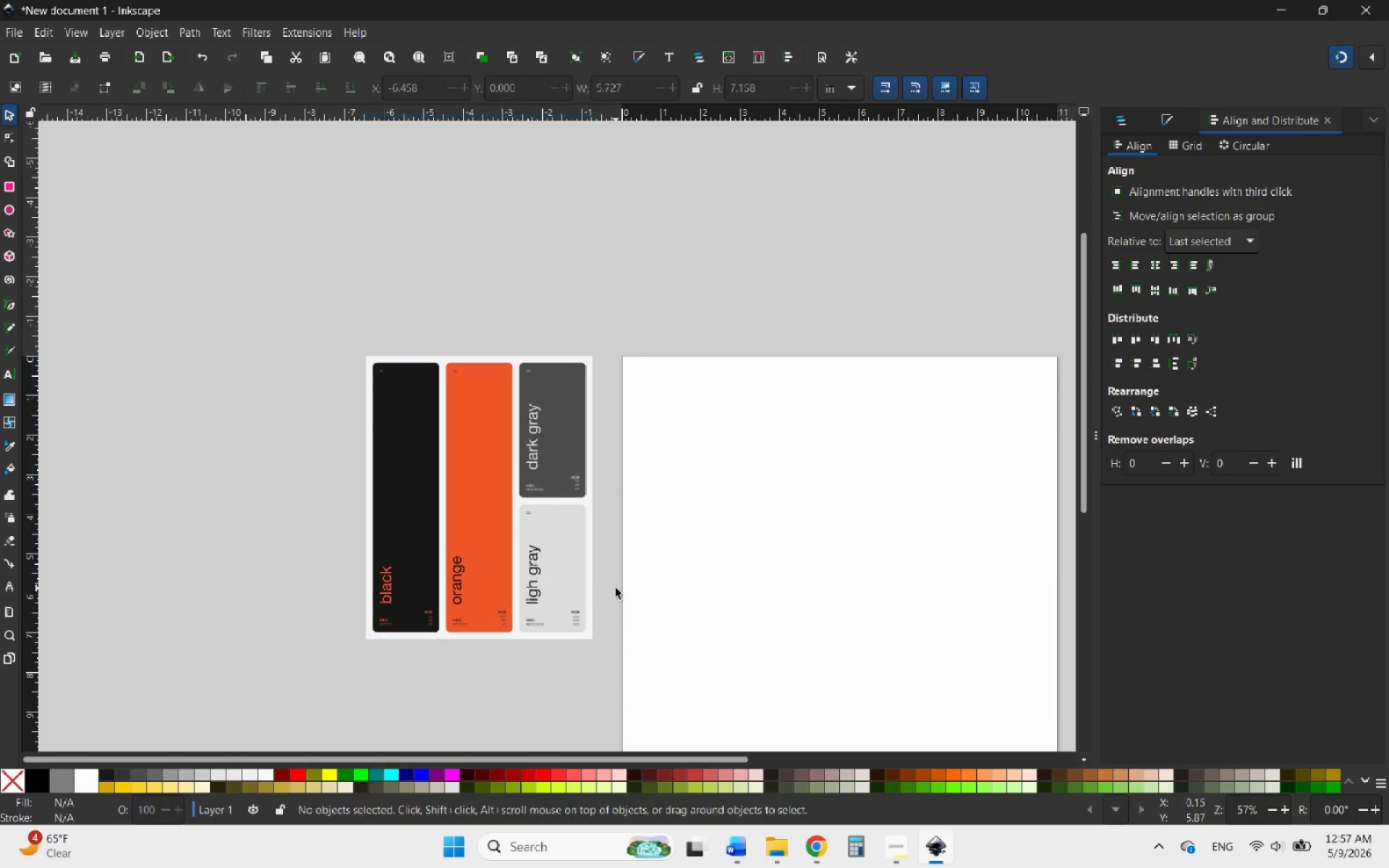 
hold_key(key=ControlLeft, duration=0.88)
scroll: coordinate [518, 550], scroll_direction: down, amount: 1.0
 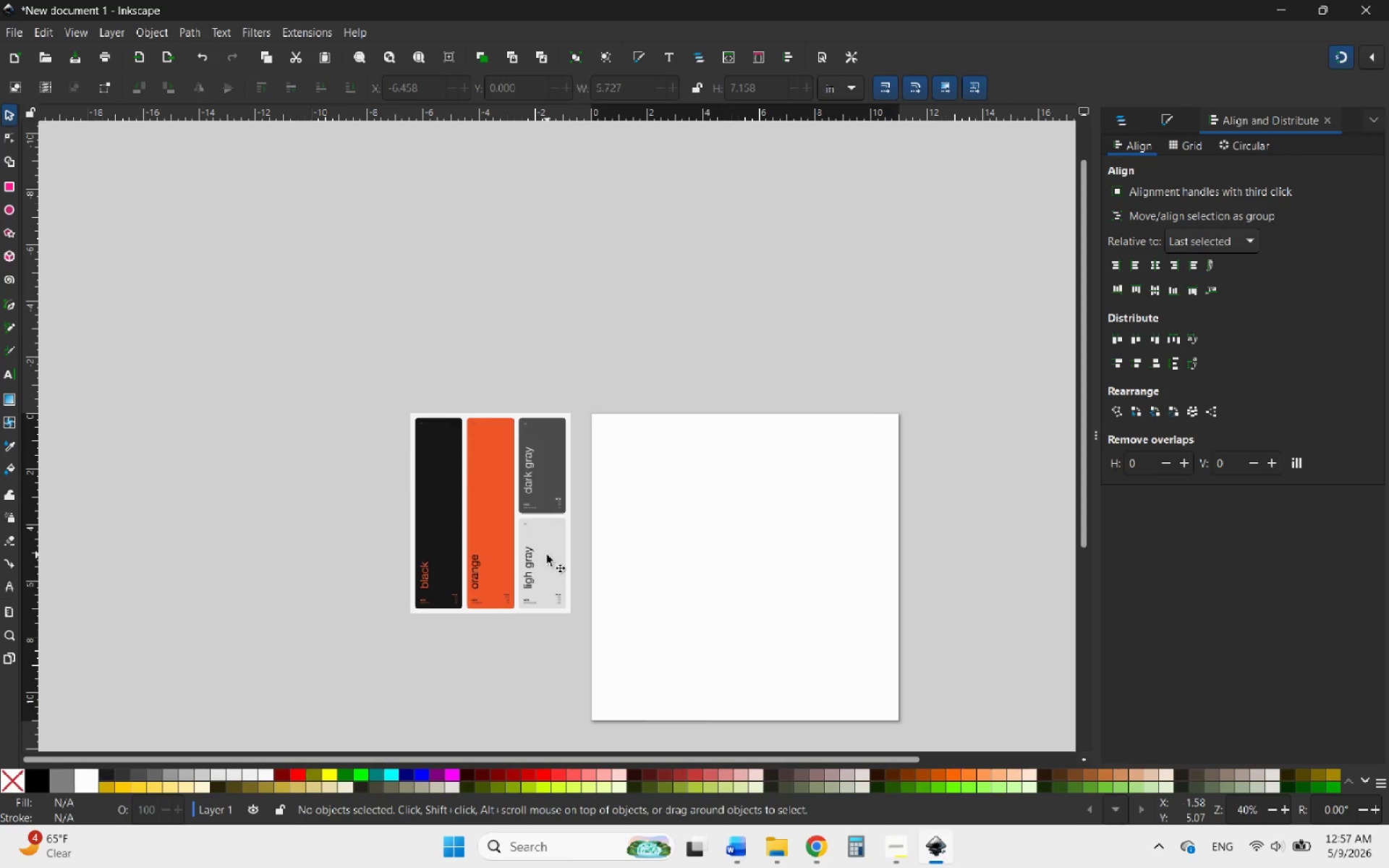 
hold_key(key=ControlLeft, duration=0.89)
scroll: coordinate [611, 637], scroll_direction: up, amount: 1.0
 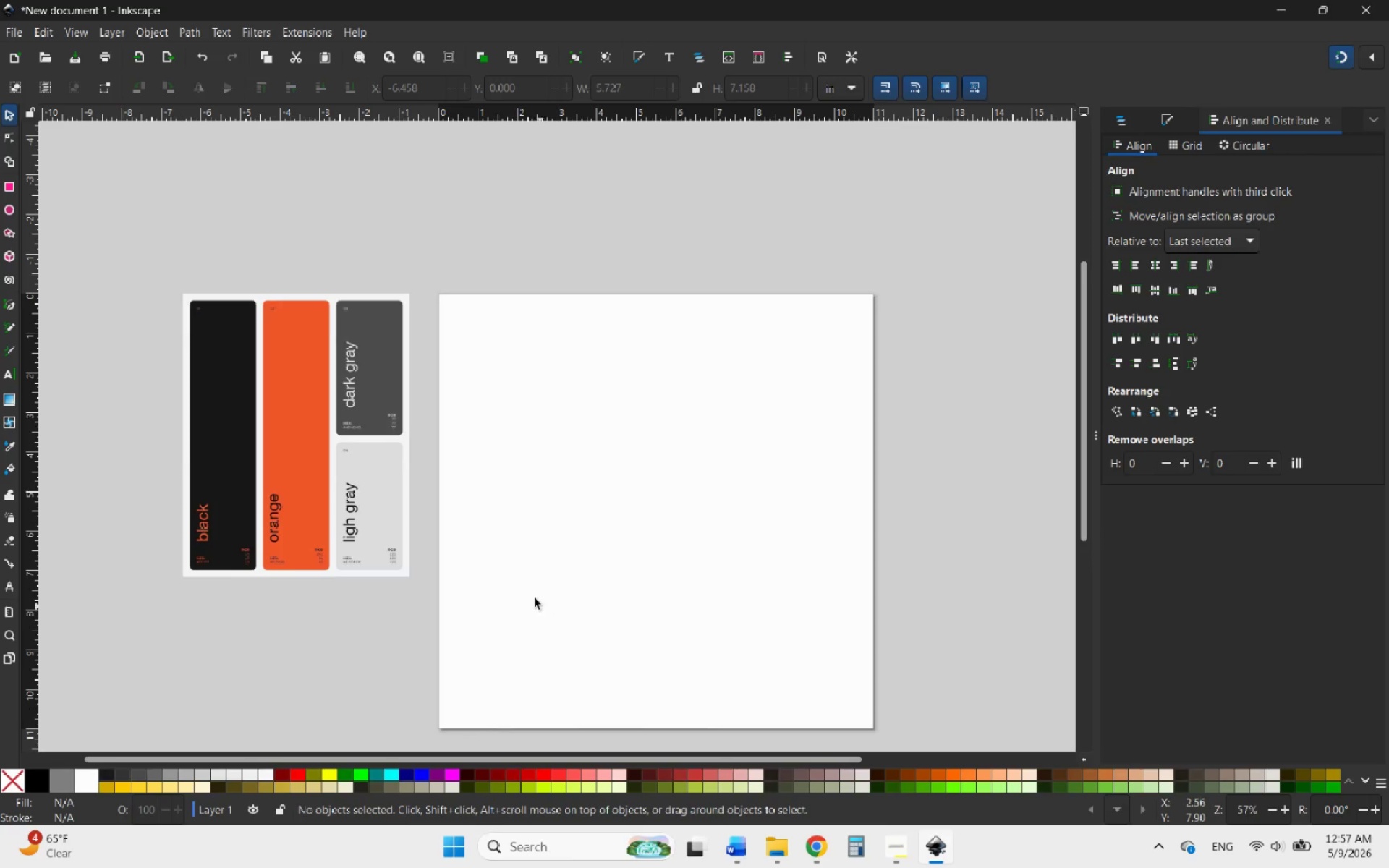 
wait(7.12)
 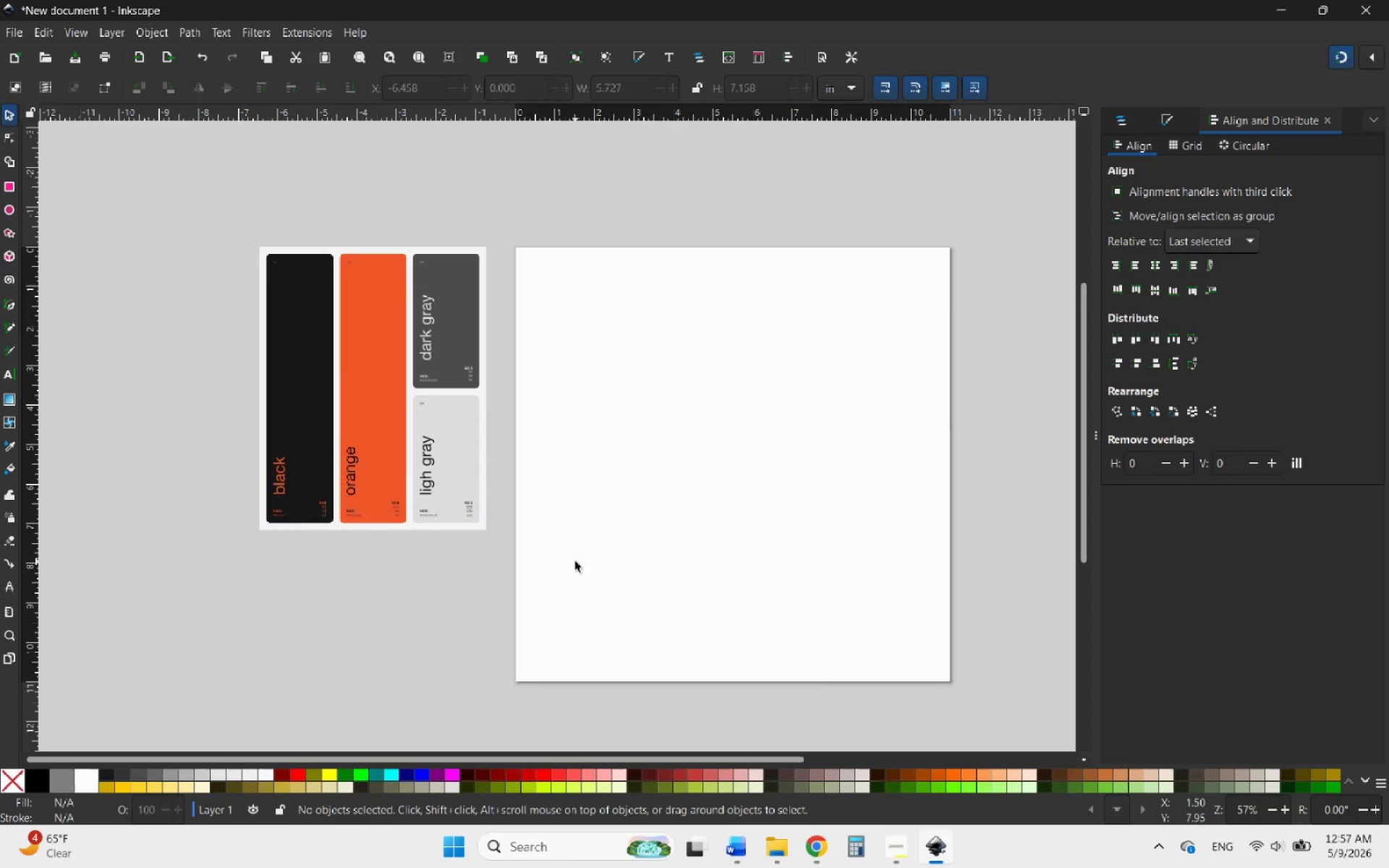 
left_click_drag(start_coordinate=[434, 236], to_coordinate=[540, 280])
 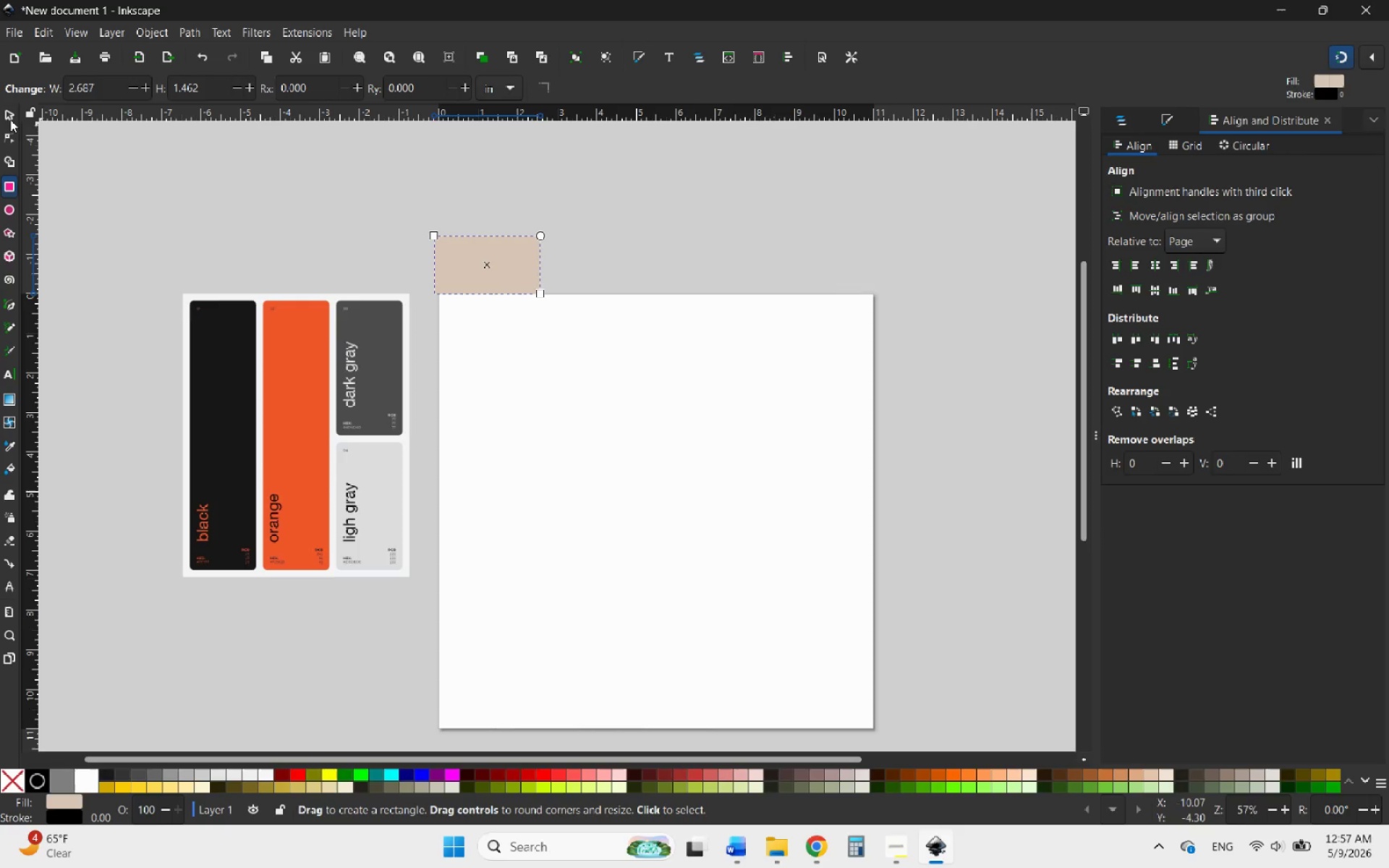 
left_click([7, 116])
 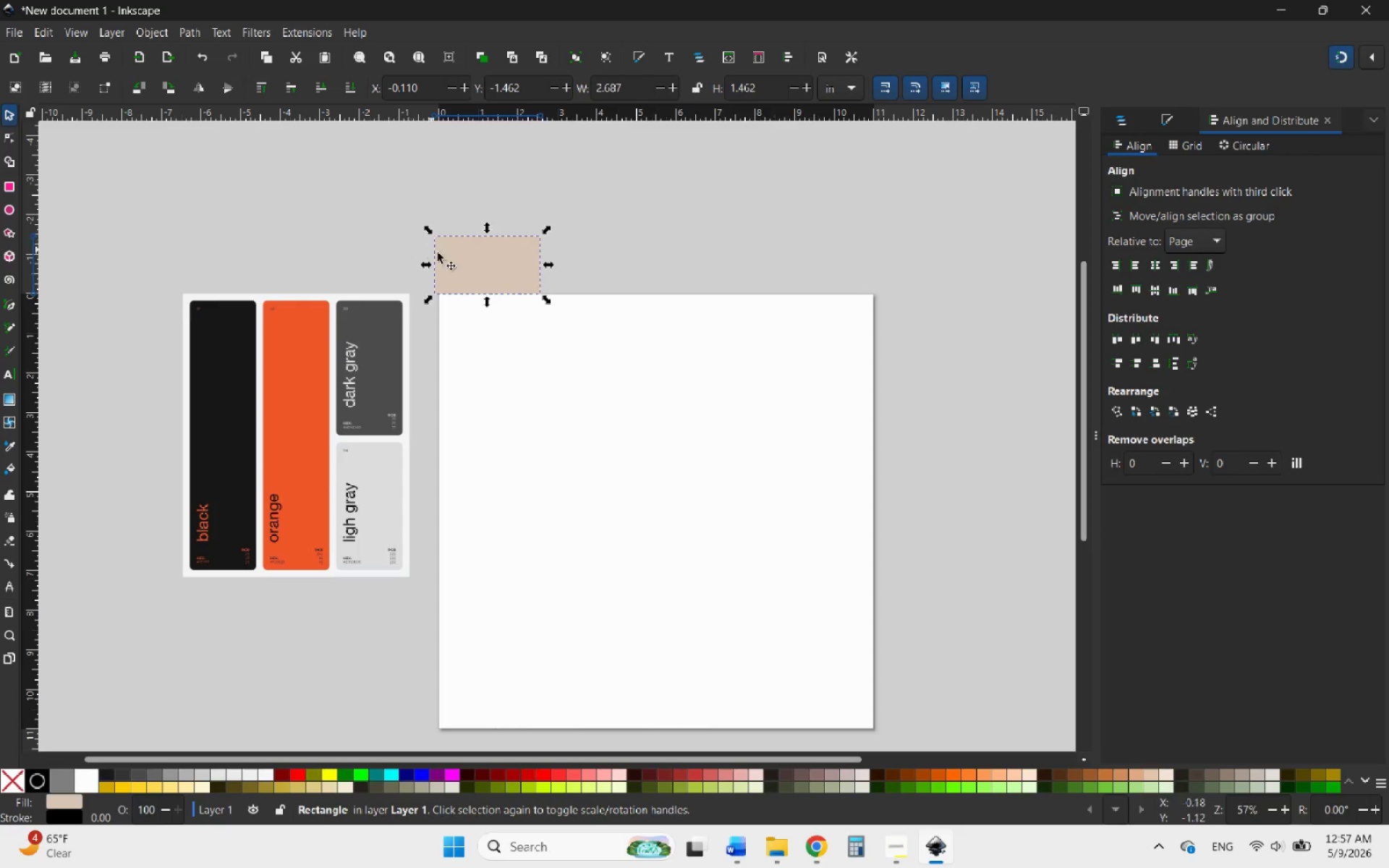 
left_click_drag(start_coordinate=[498, 267], to_coordinate=[512, 256])
 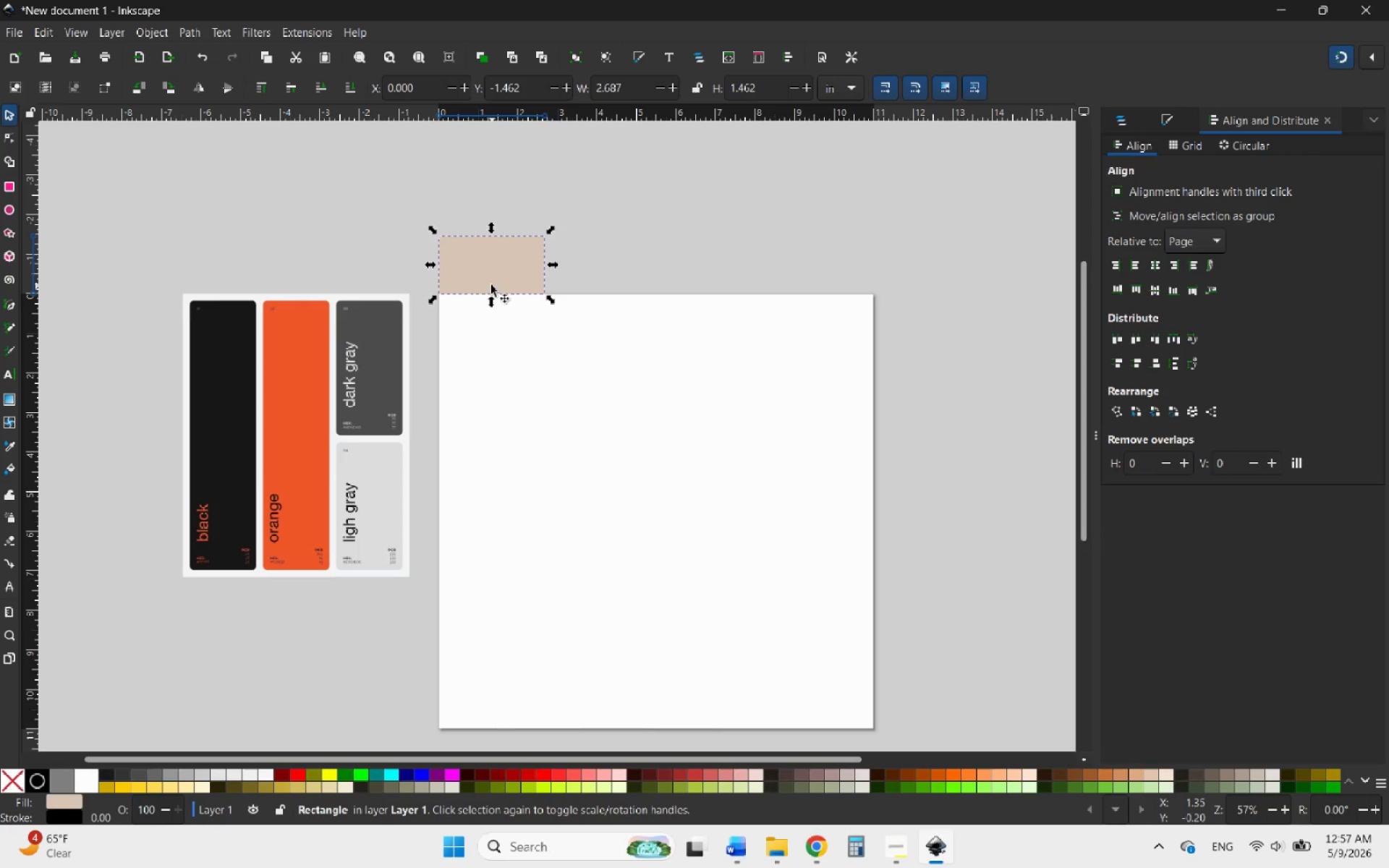 
left_click_drag(start_coordinate=[488, 276], to_coordinate=[490, 252])
 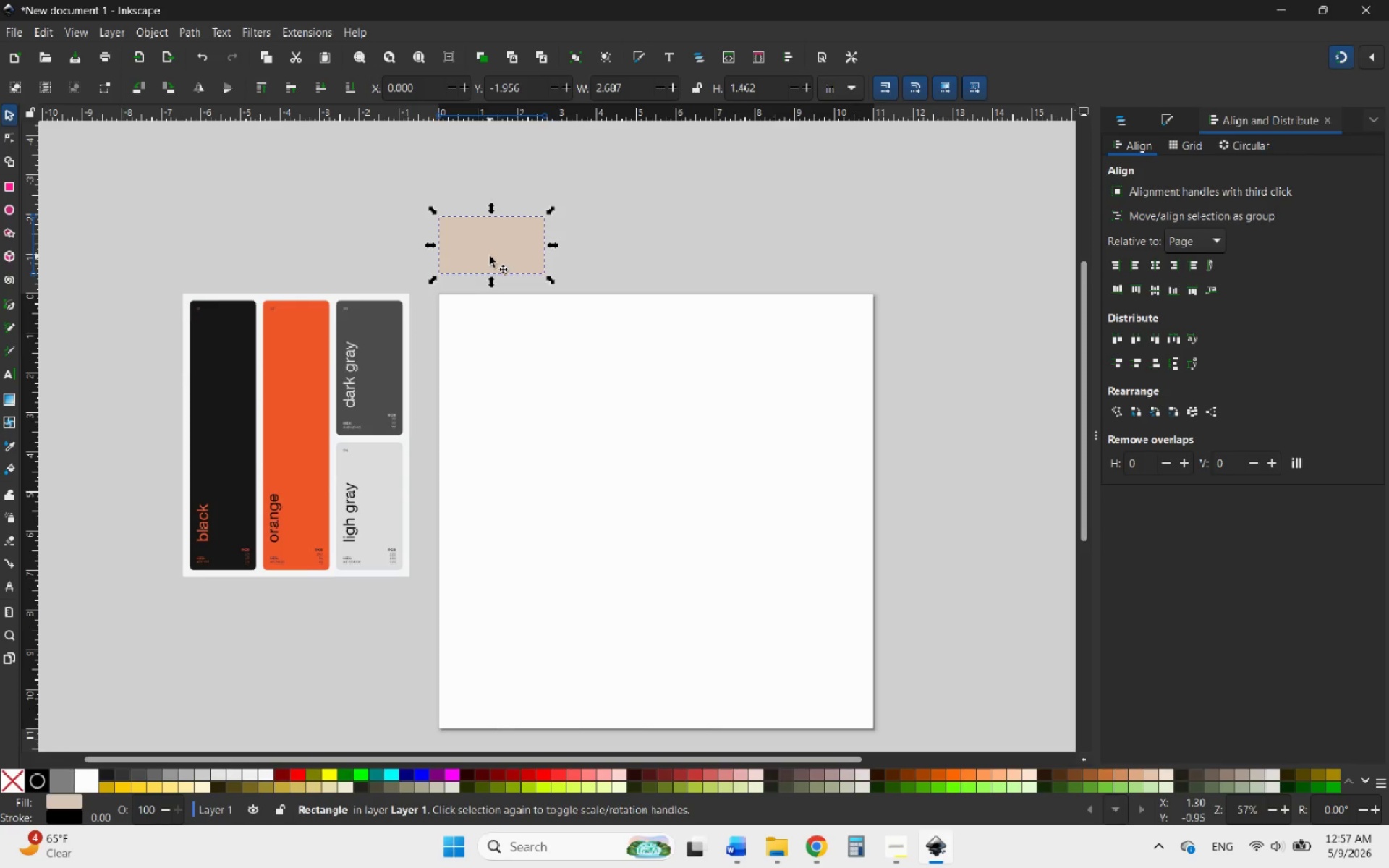 
hold_key(key=ControlLeft, duration=1.7)
 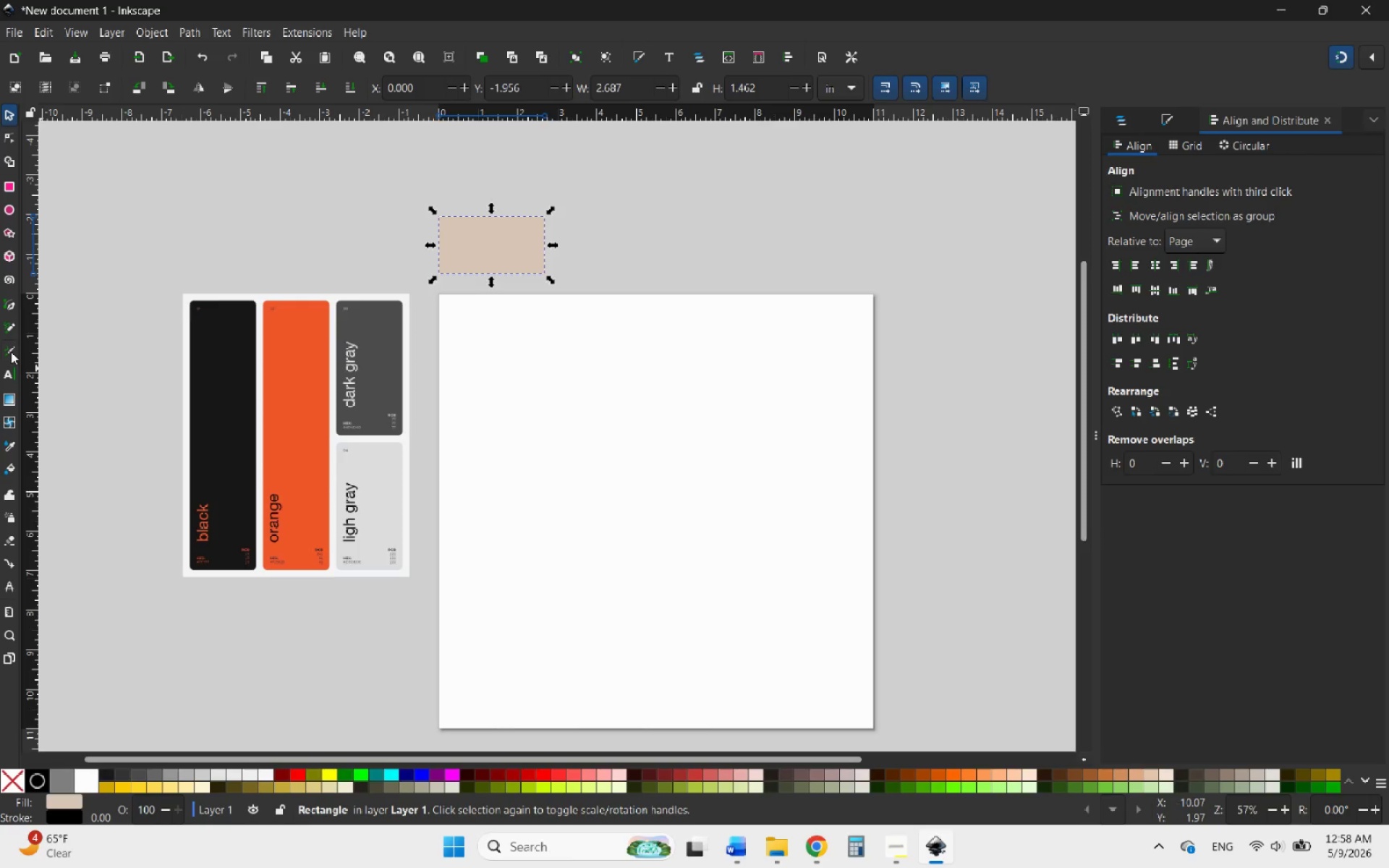 
left_click([5, 442])
 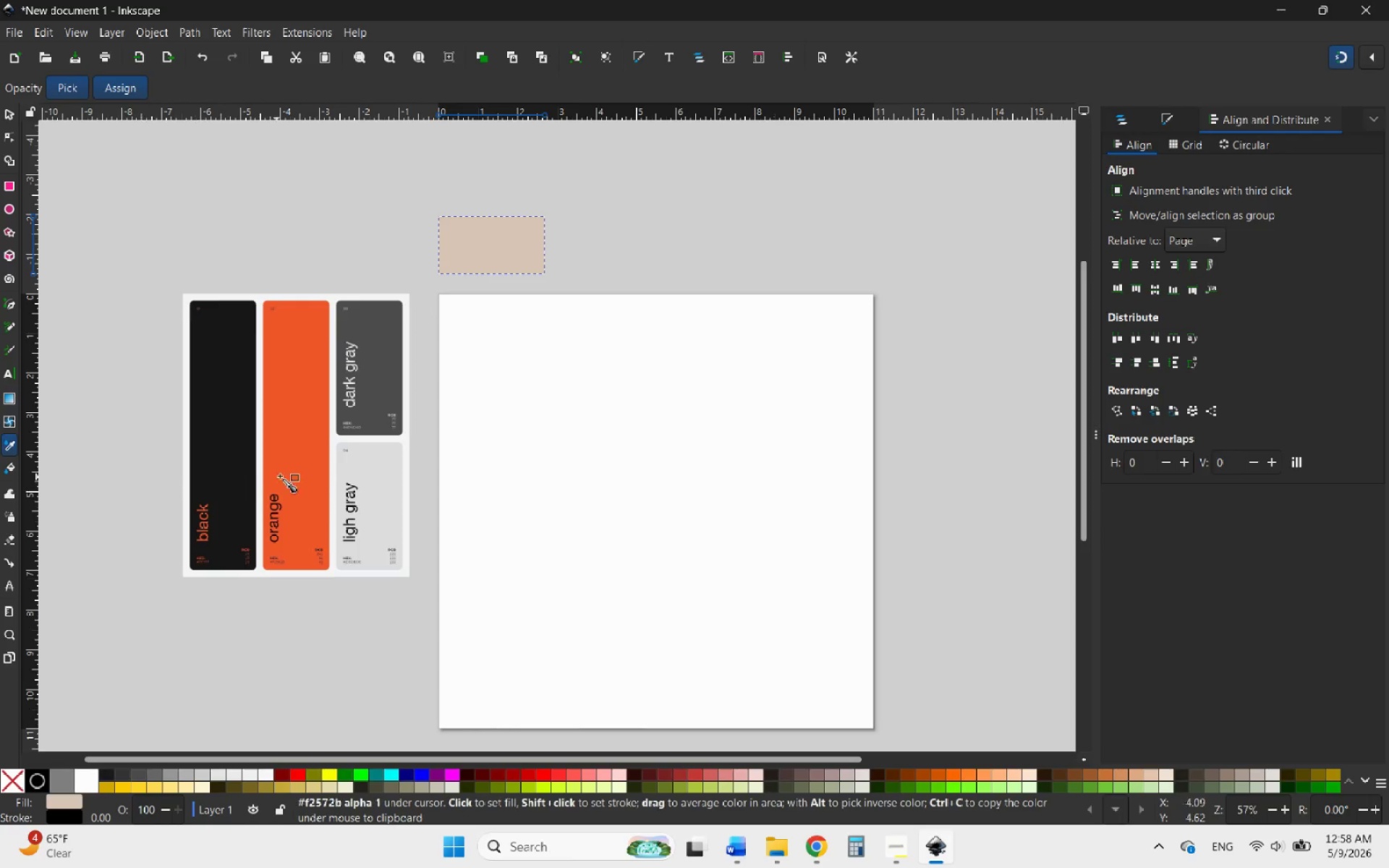 
left_click([284, 475])
 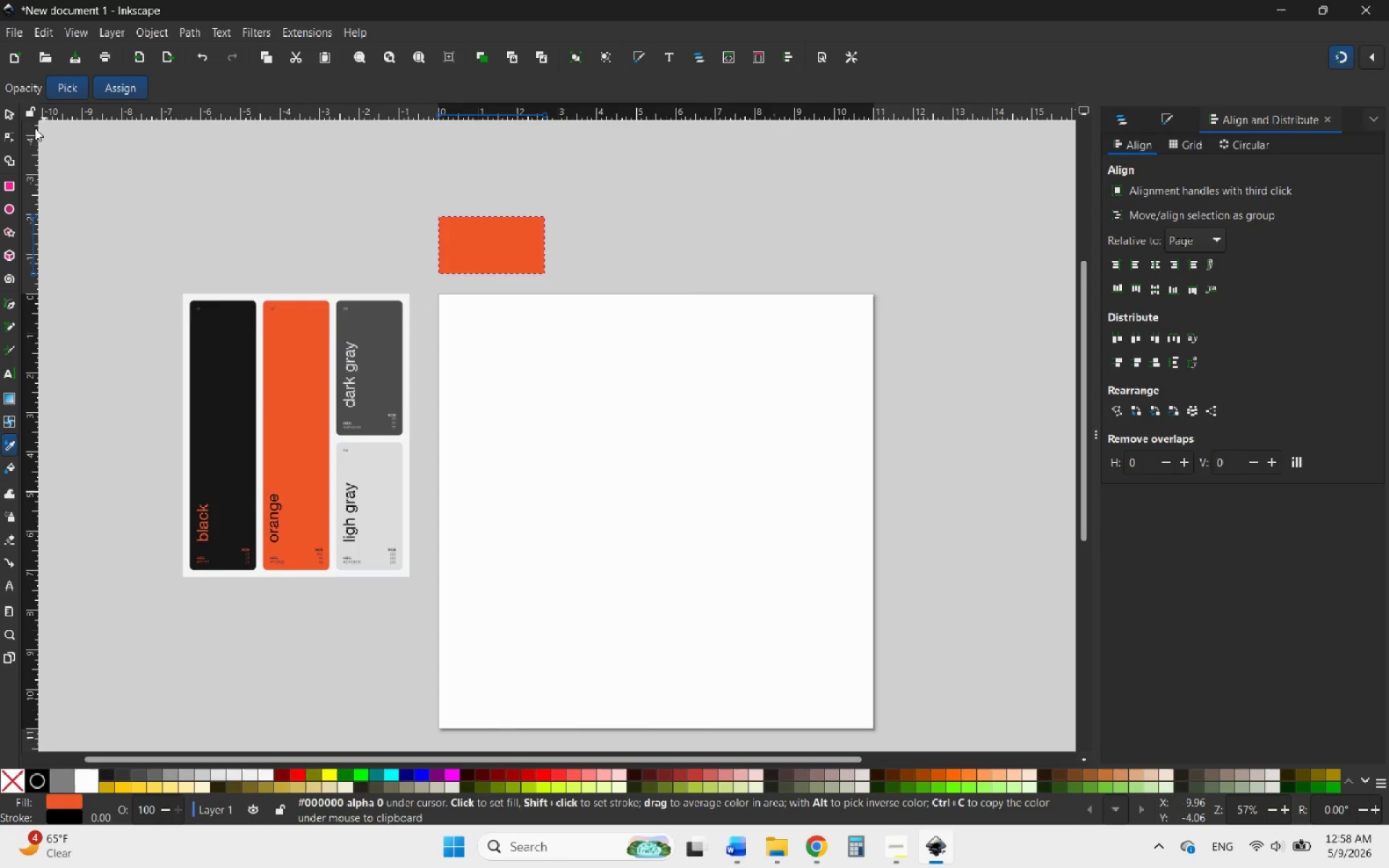 
left_click([4, 119])
 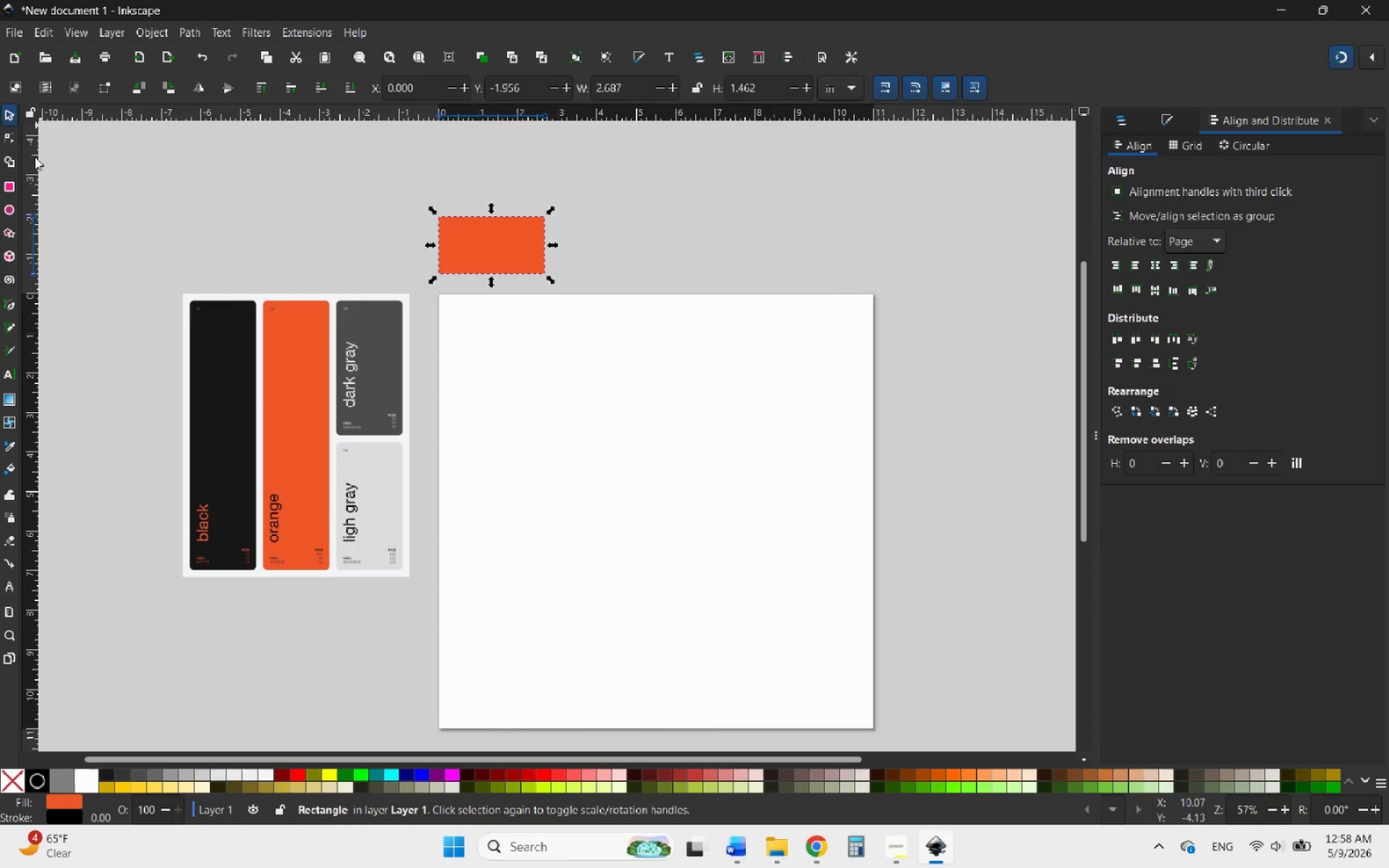 
hold_key(key=ControlLeft, duration=4.16)
scroll: coordinate [271, 548], scroll_direction: up, amount: 4.0
 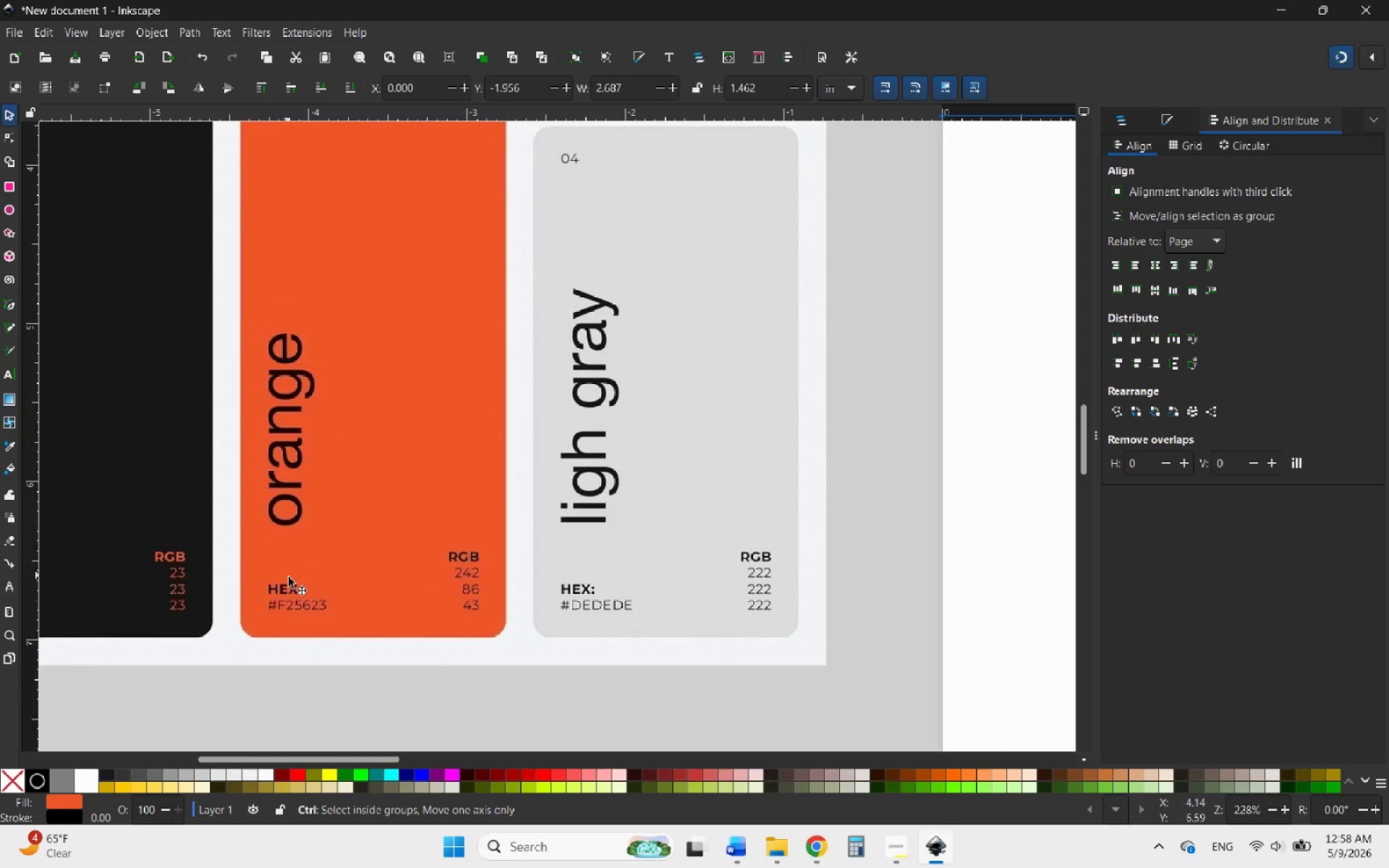 
scroll: coordinate [294, 589], scroll_direction: down, amount: 1.0
 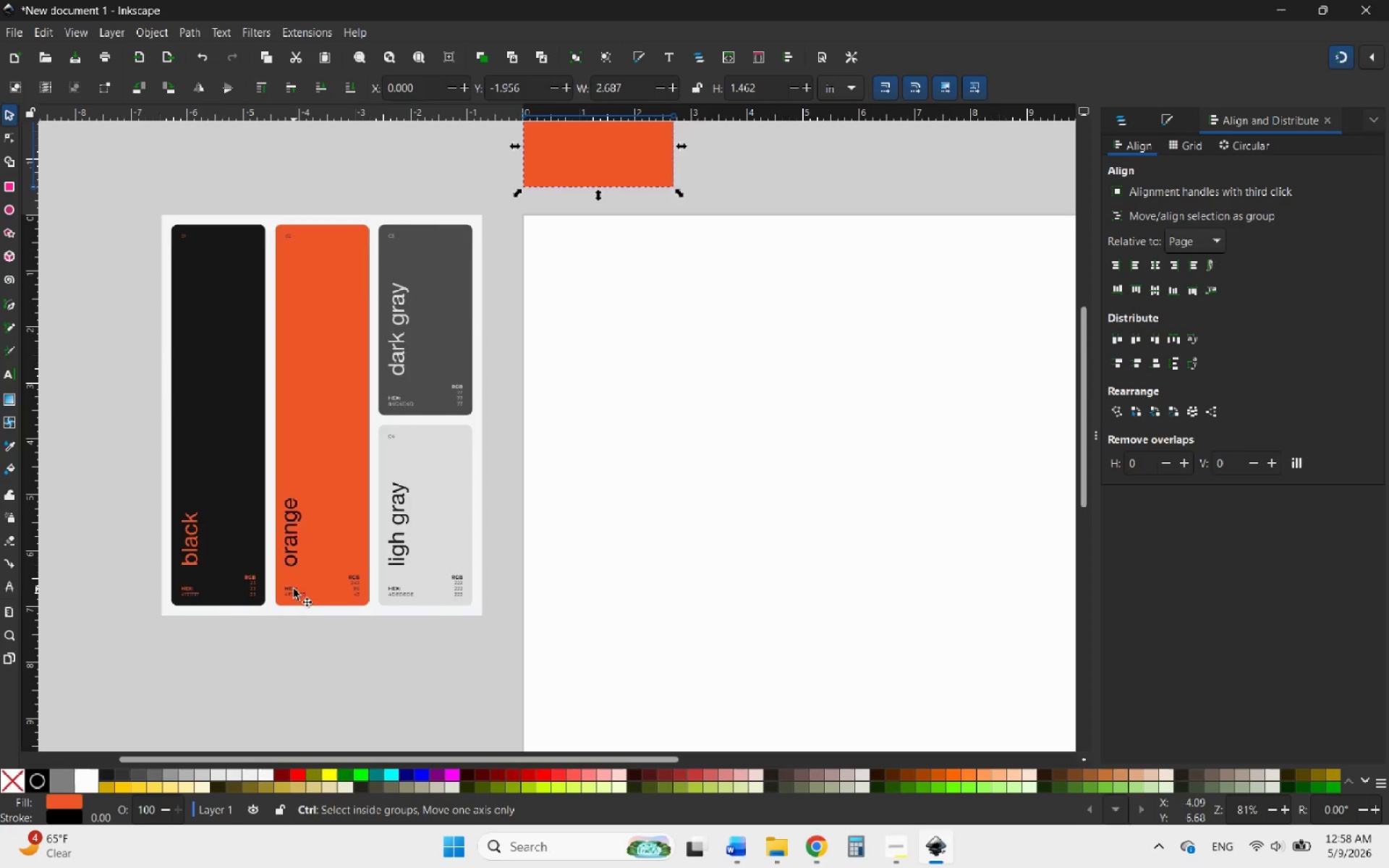 
scroll: coordinate [294, 589], scroll_direction: up, amount: 4.0
 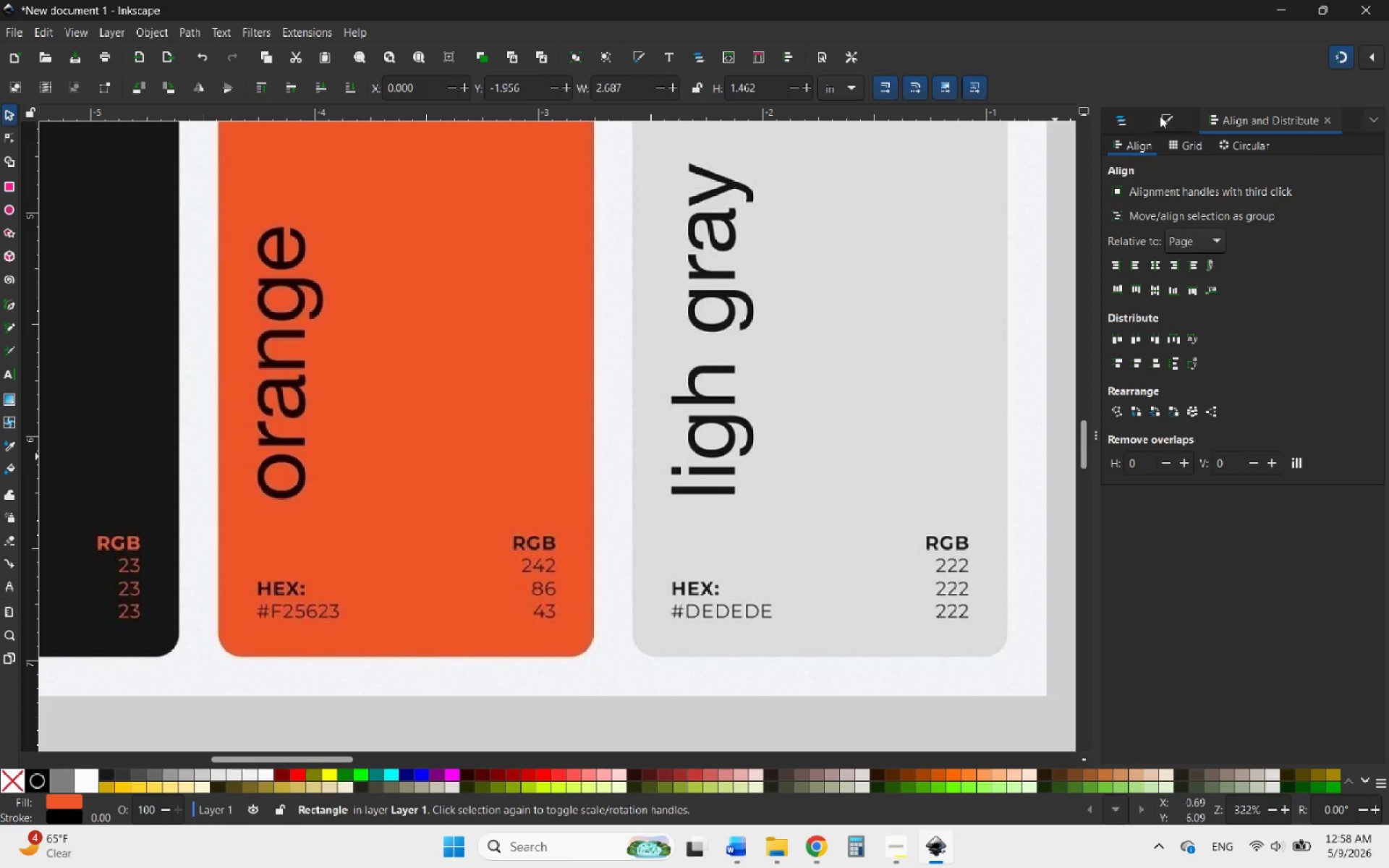 
left_click([1160, 116])
 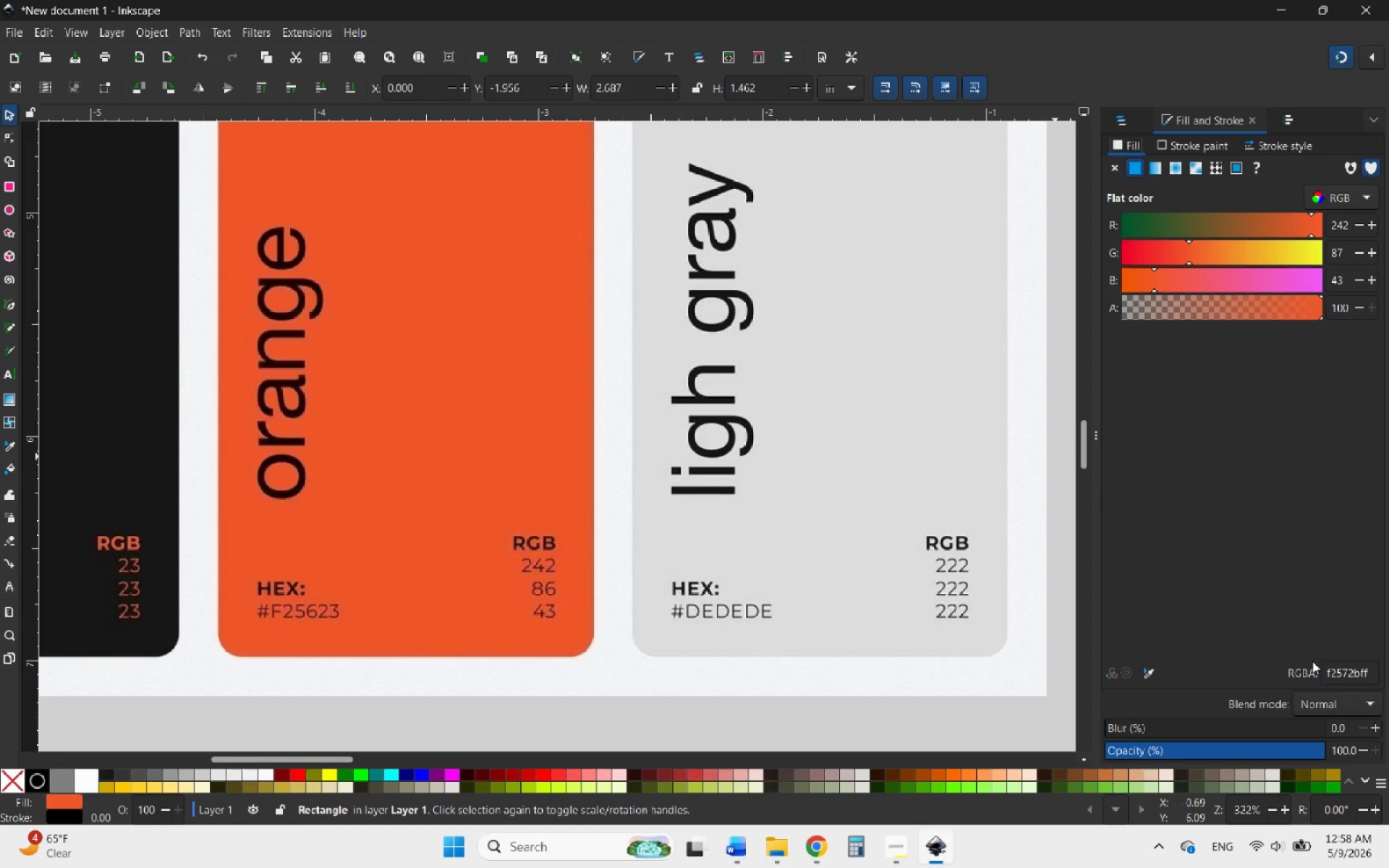 
mouse_move([1356, 685])
 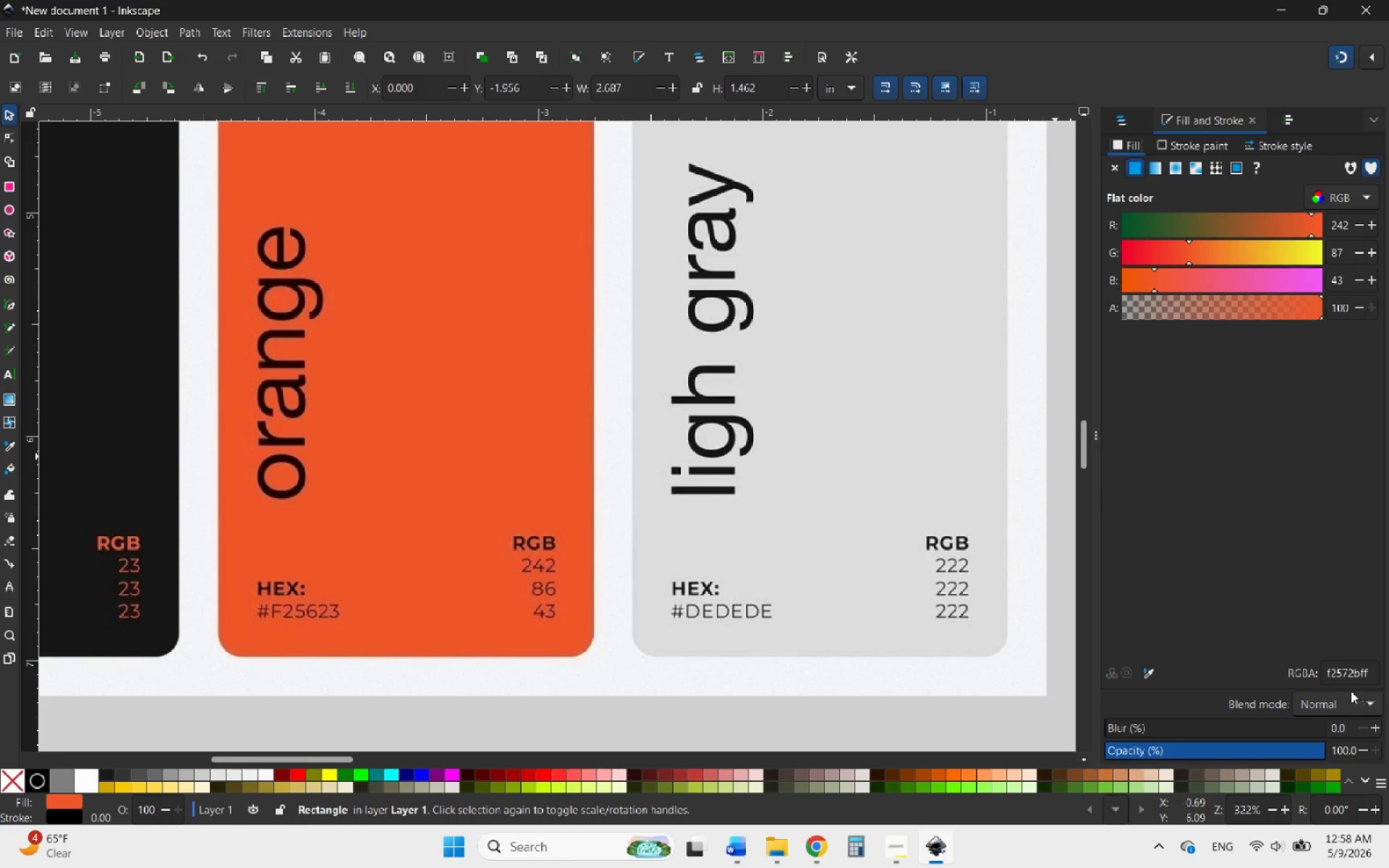 
mouse_move([1356, 678])
 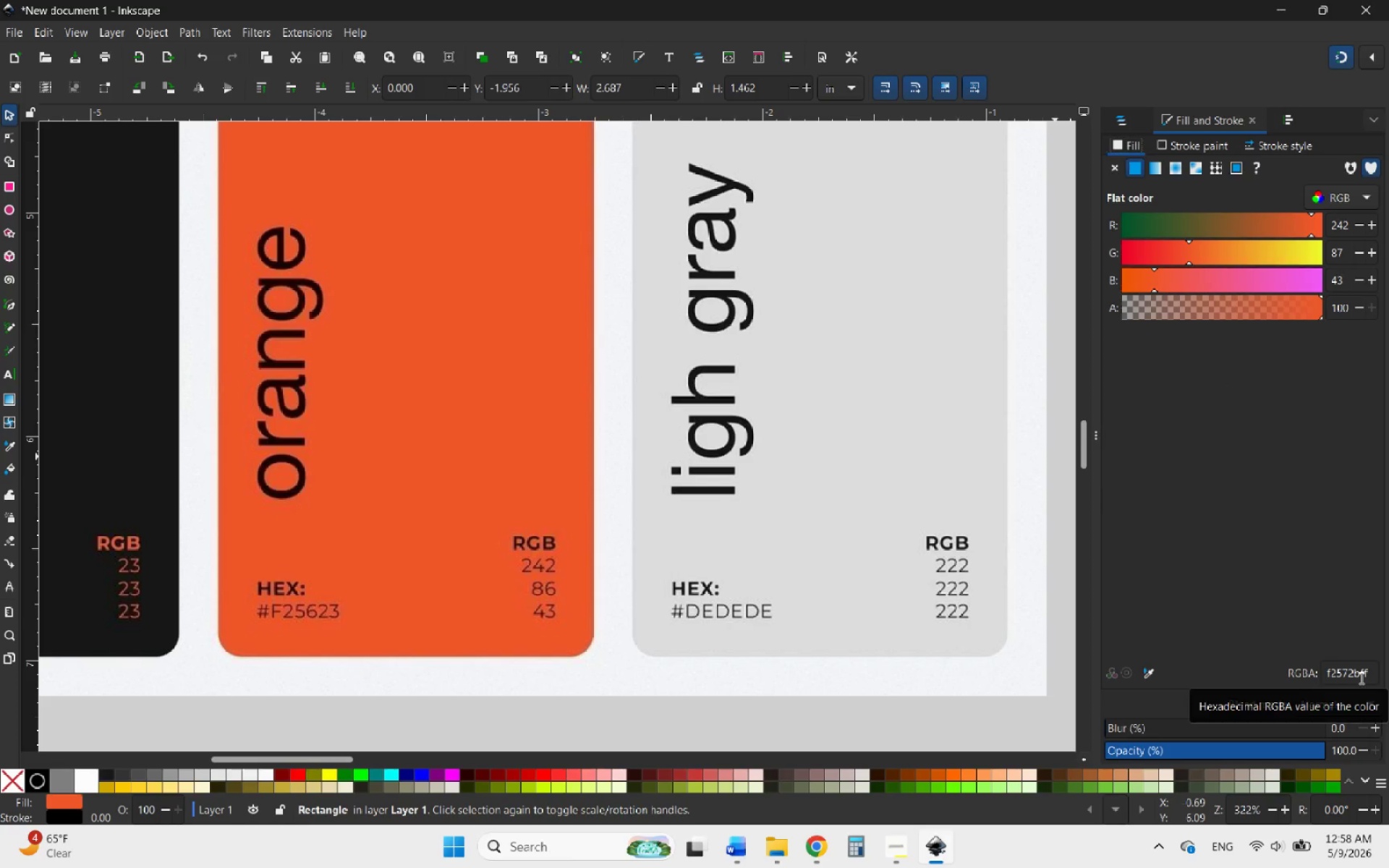 
left_click_drag(start_coordinate=[1360, 678], to_coordinate=[1313, 678])
 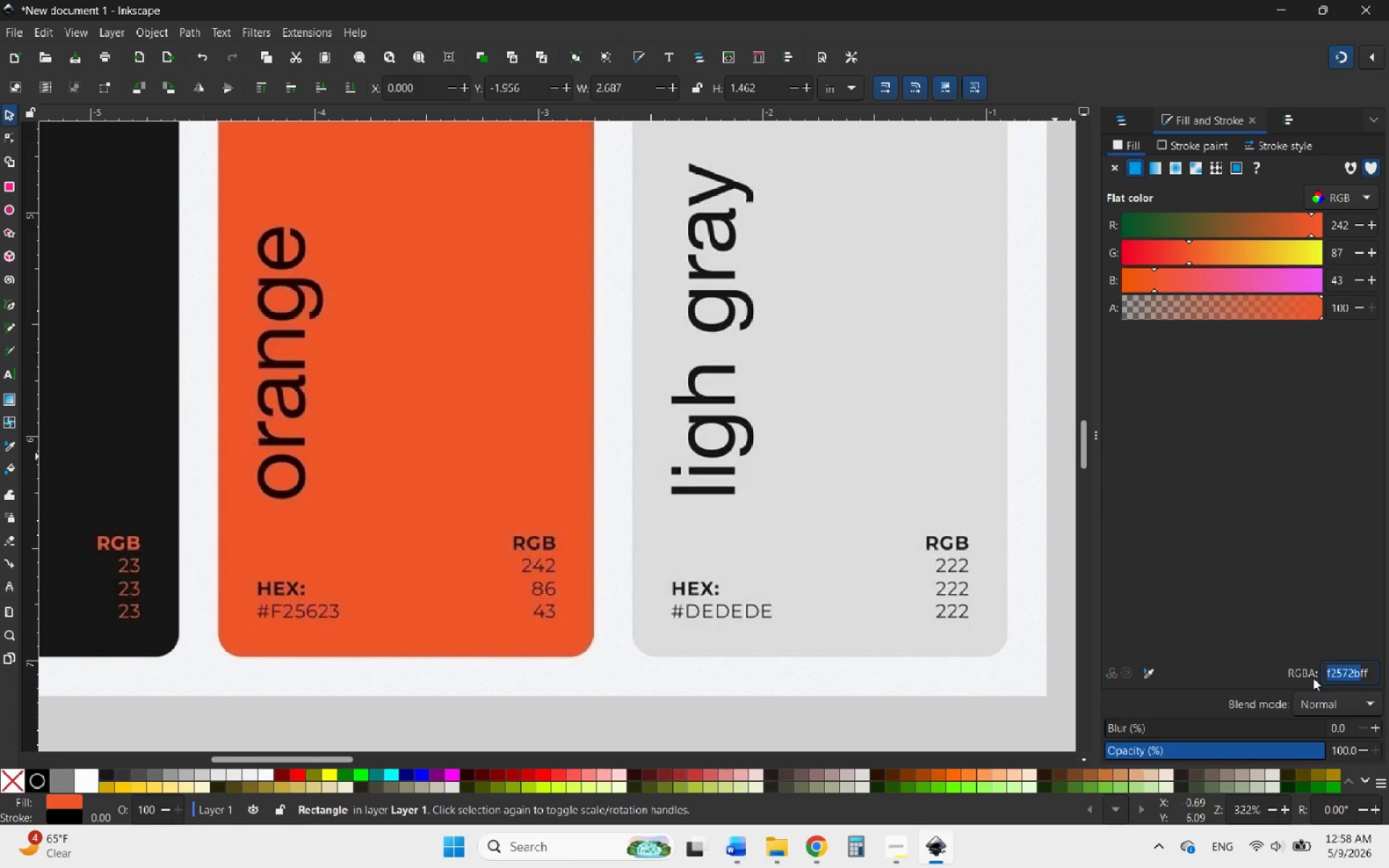 
type(F25623)
 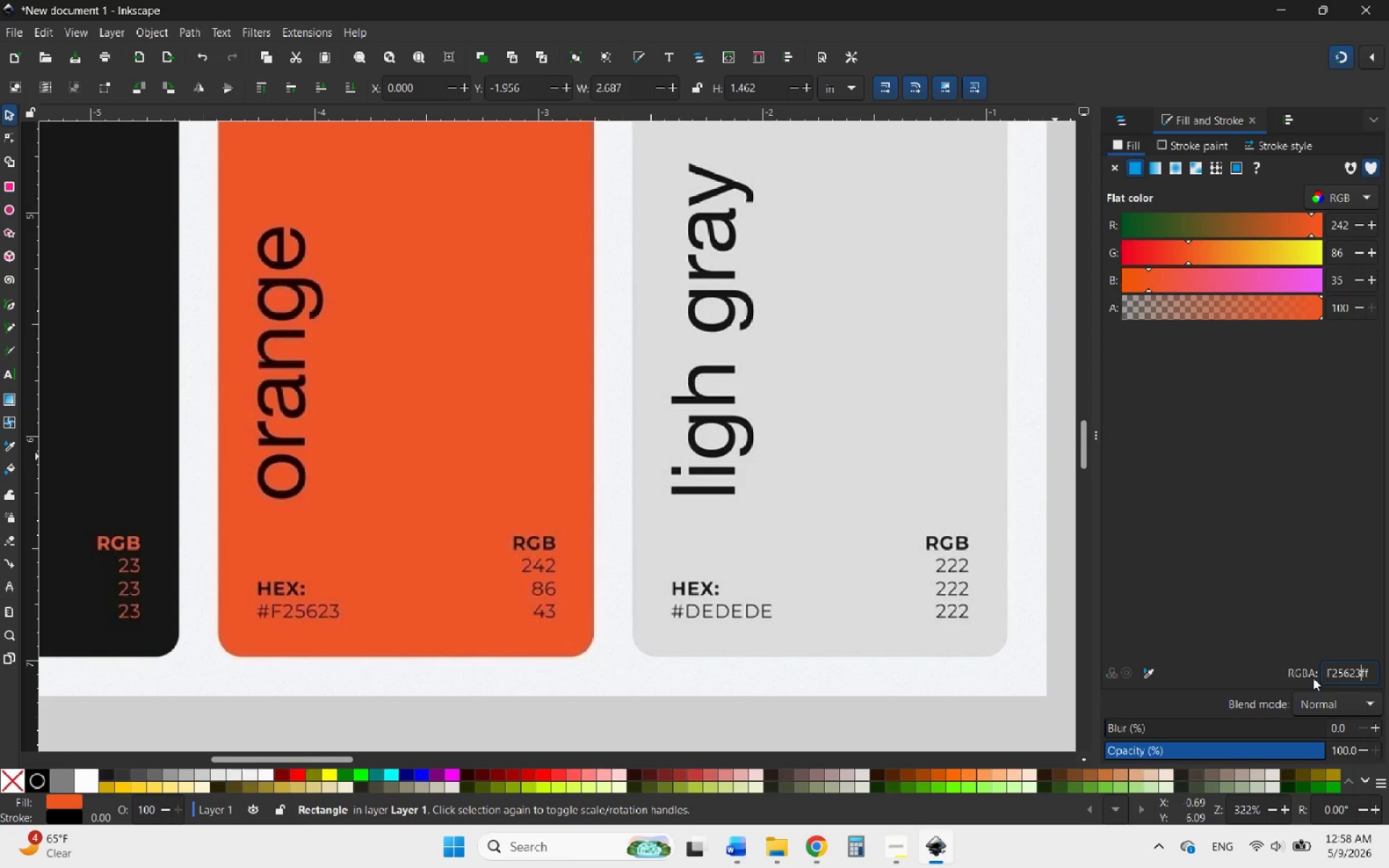 
key(Enter)
 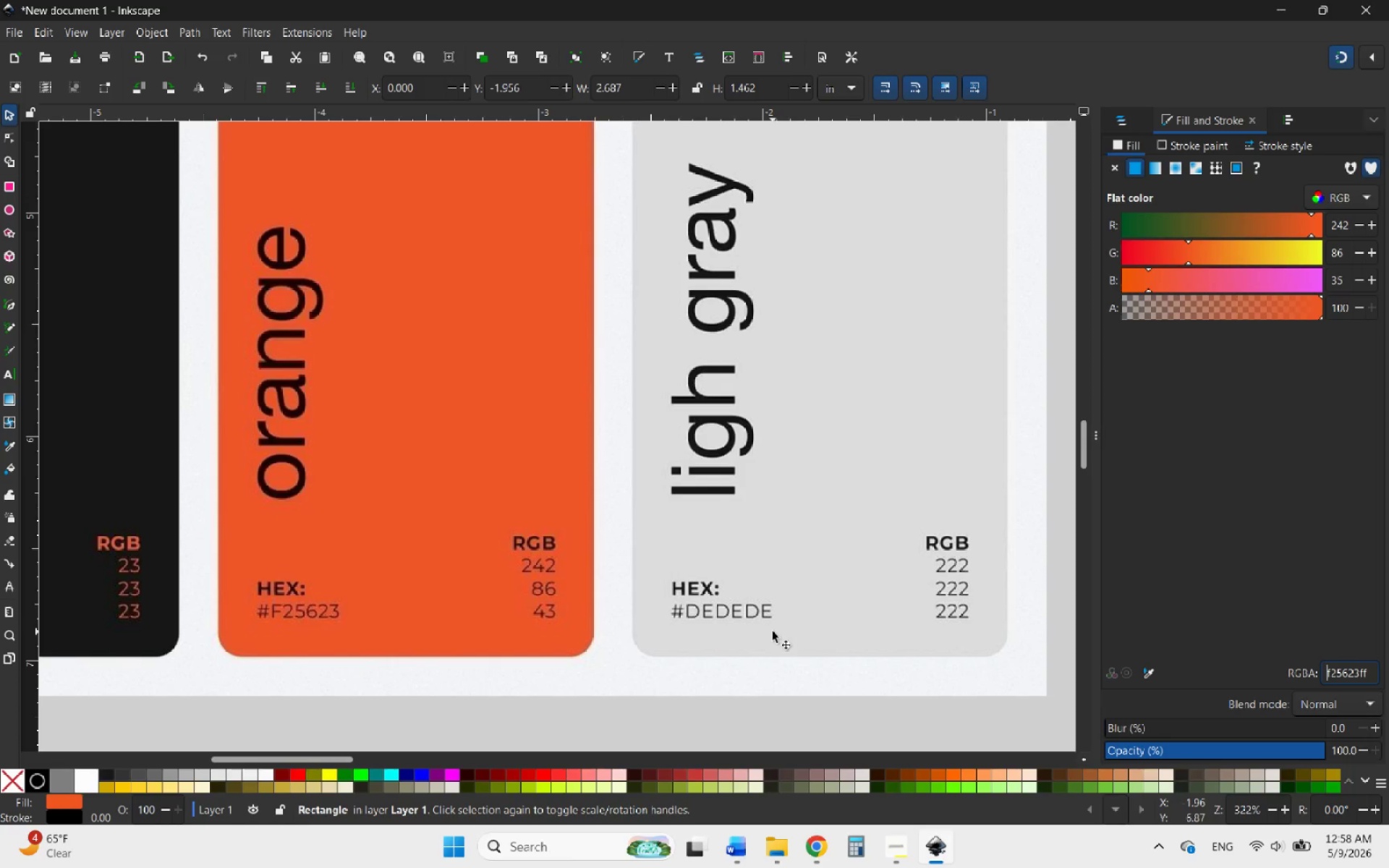 
hold_key(key=ControlLeft, duration=0.7)
scroll: coordinate [647, 529], scroll_direction: down, amount: 4.0
 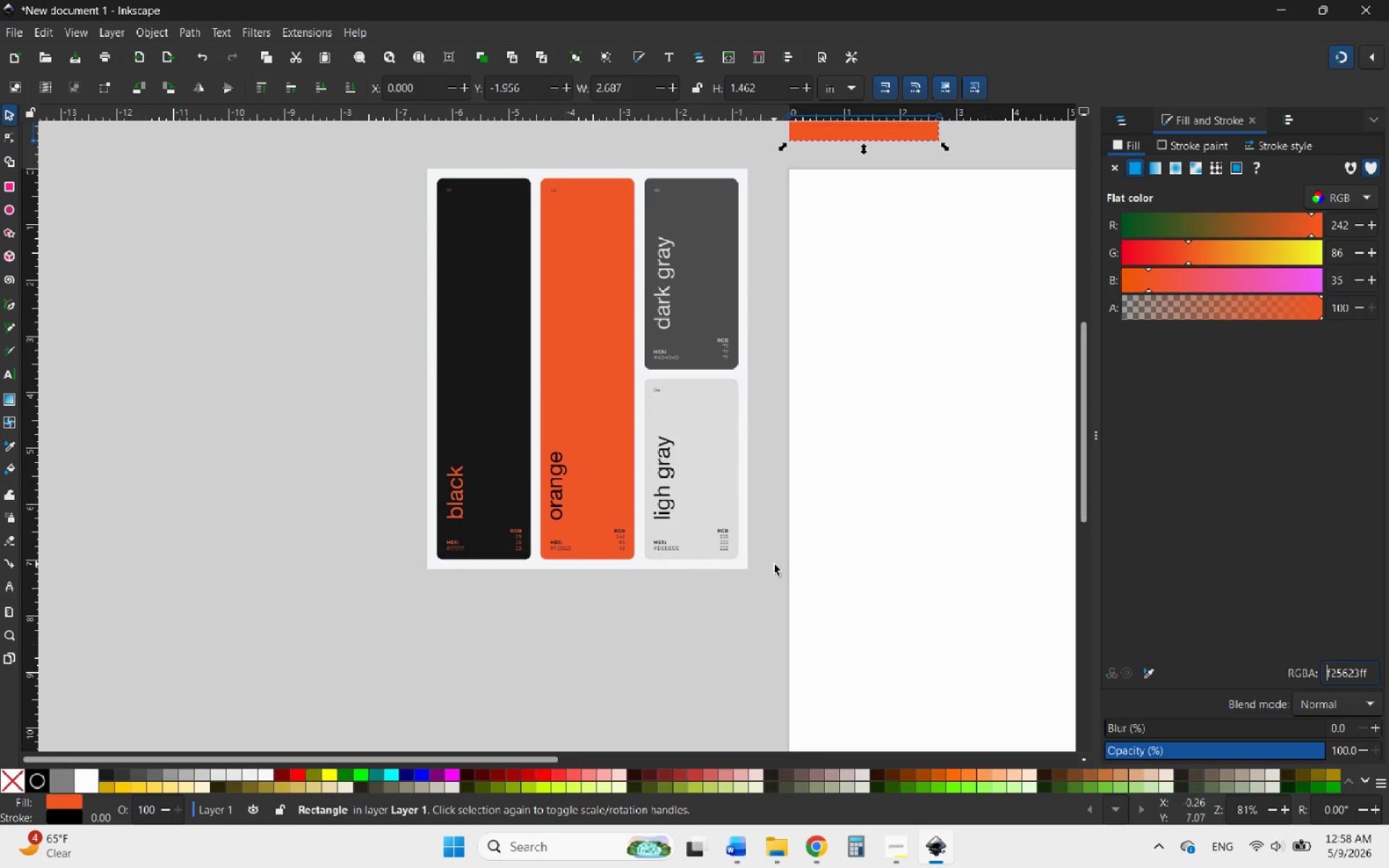 
hold_key(key=ControlLeft, duration=0.59)
scroll: coordinate [663, 507], scroll_direction: down, amount: 2.0
 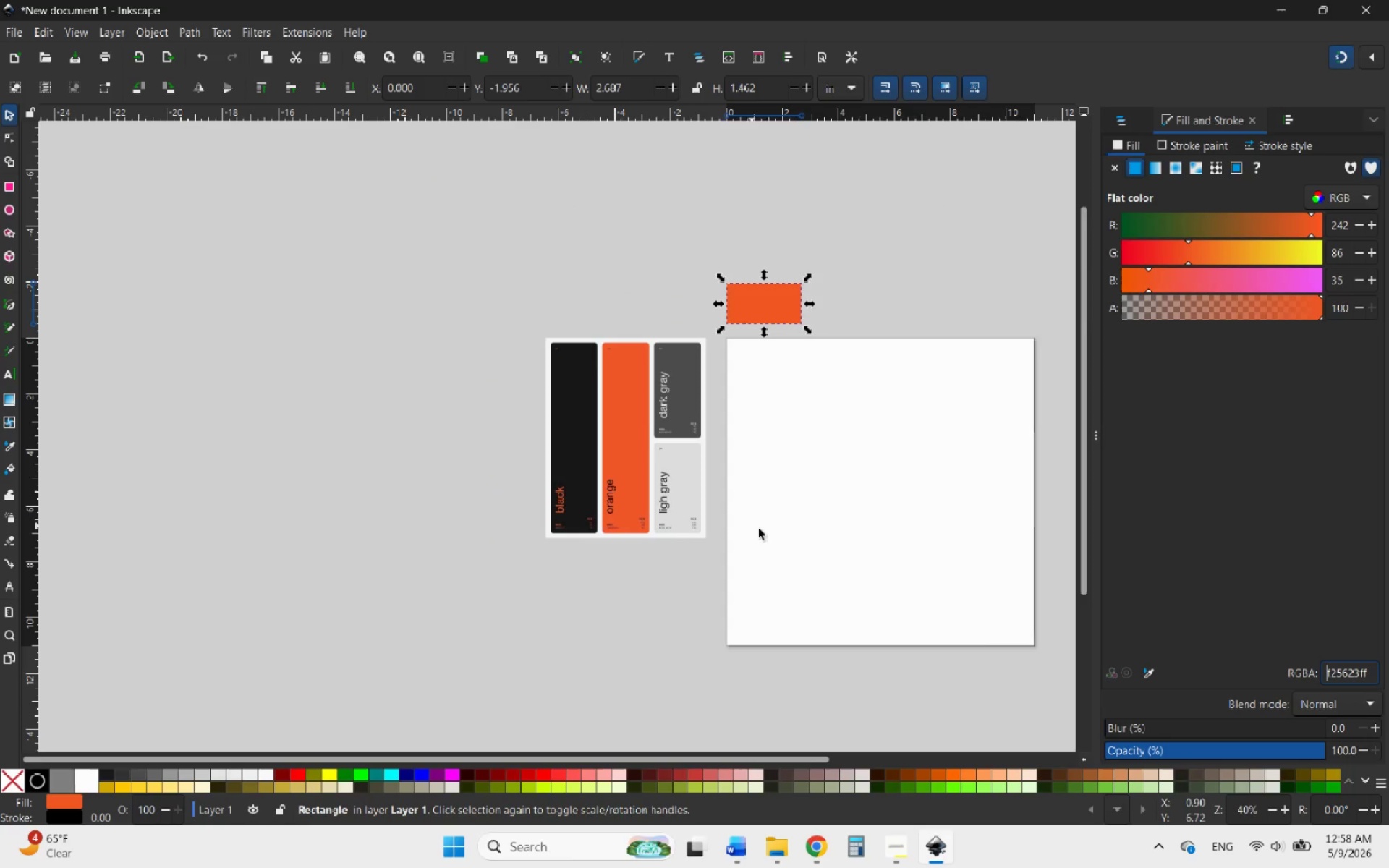 
left_click([773, 534])
 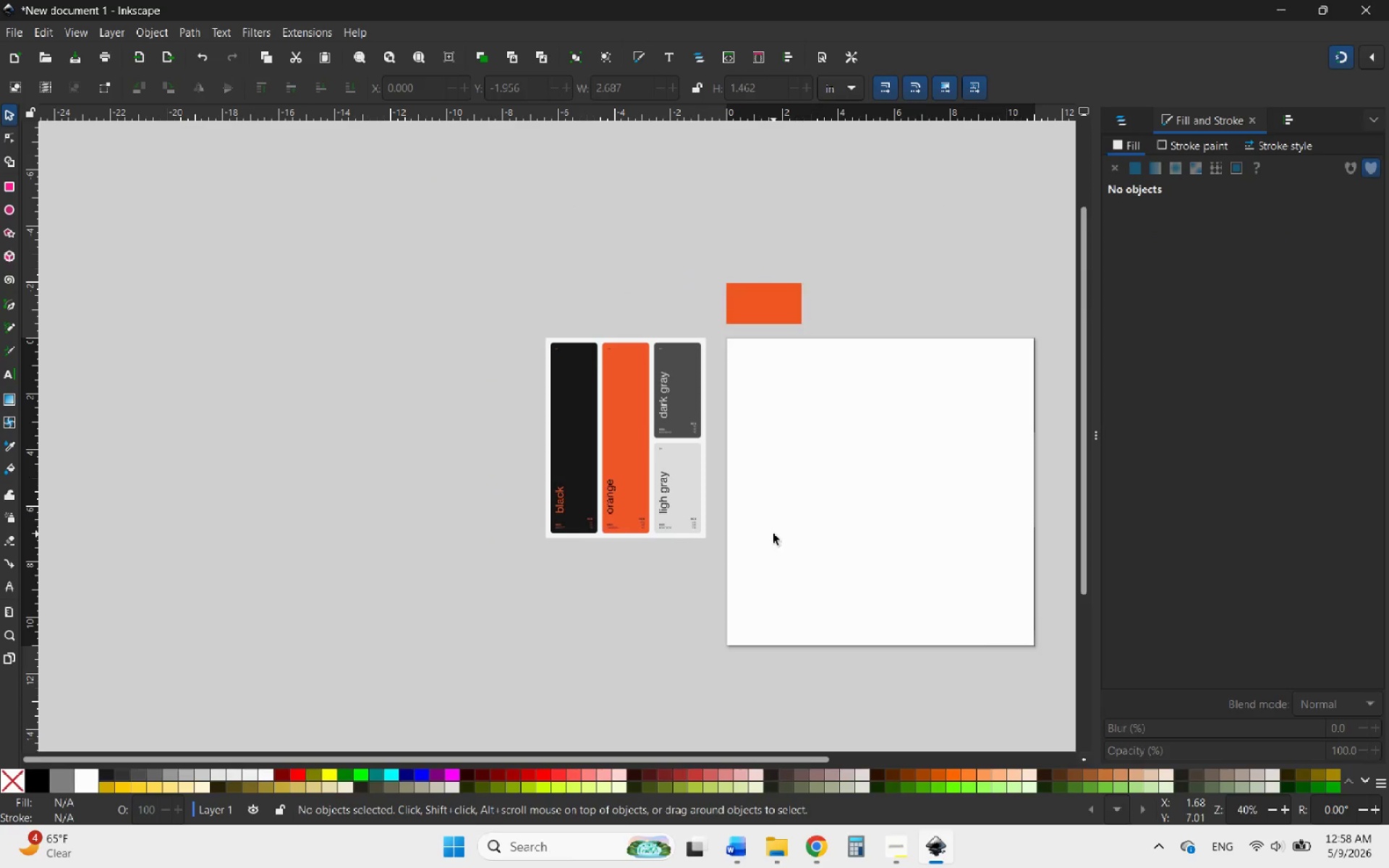 
hold_key(key=ControlLeft, duration=0.86)
scroll: coordinate [838, 340], scroll_direction: up, amount: 1.0
 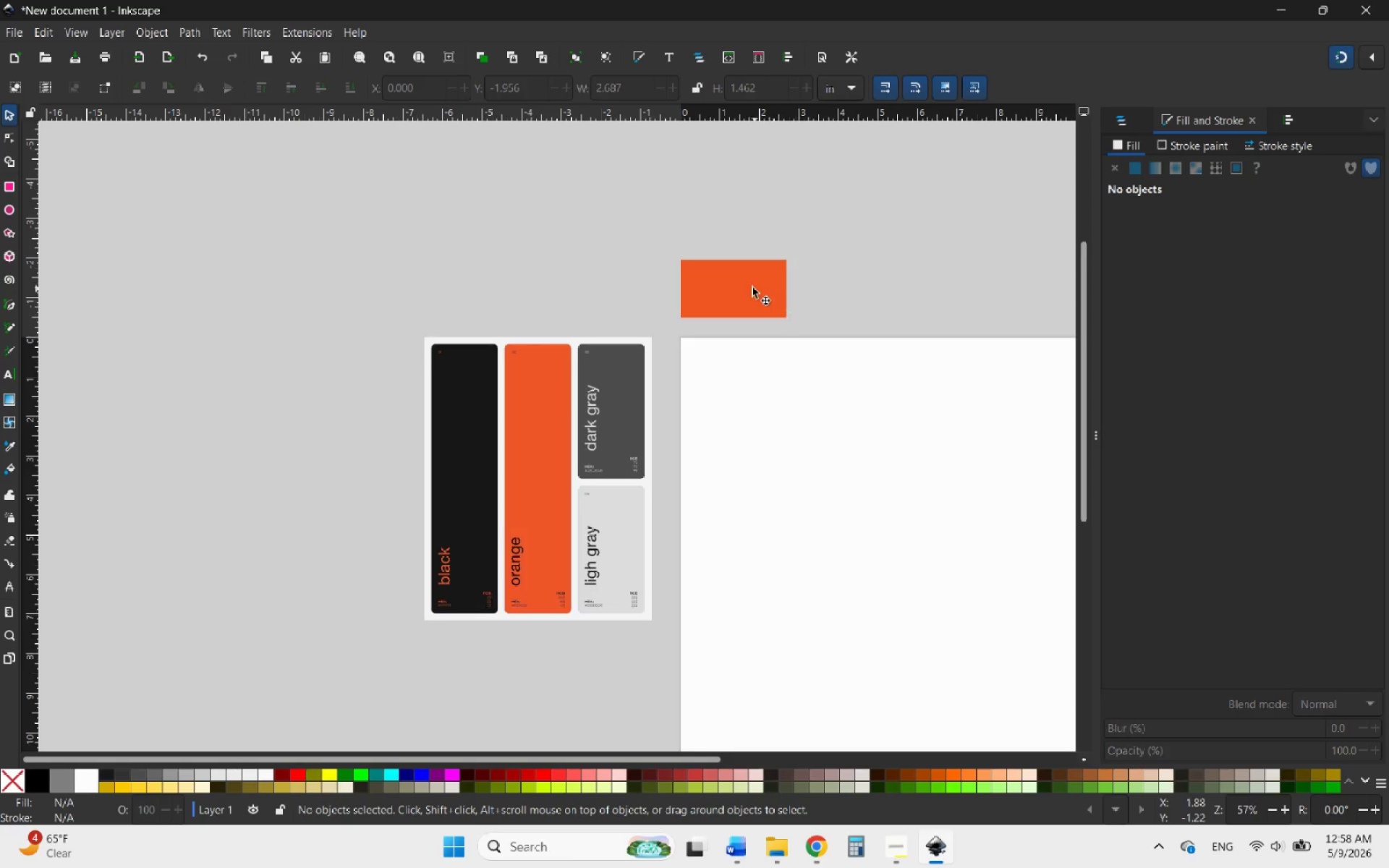 
left_click([752, 287])
 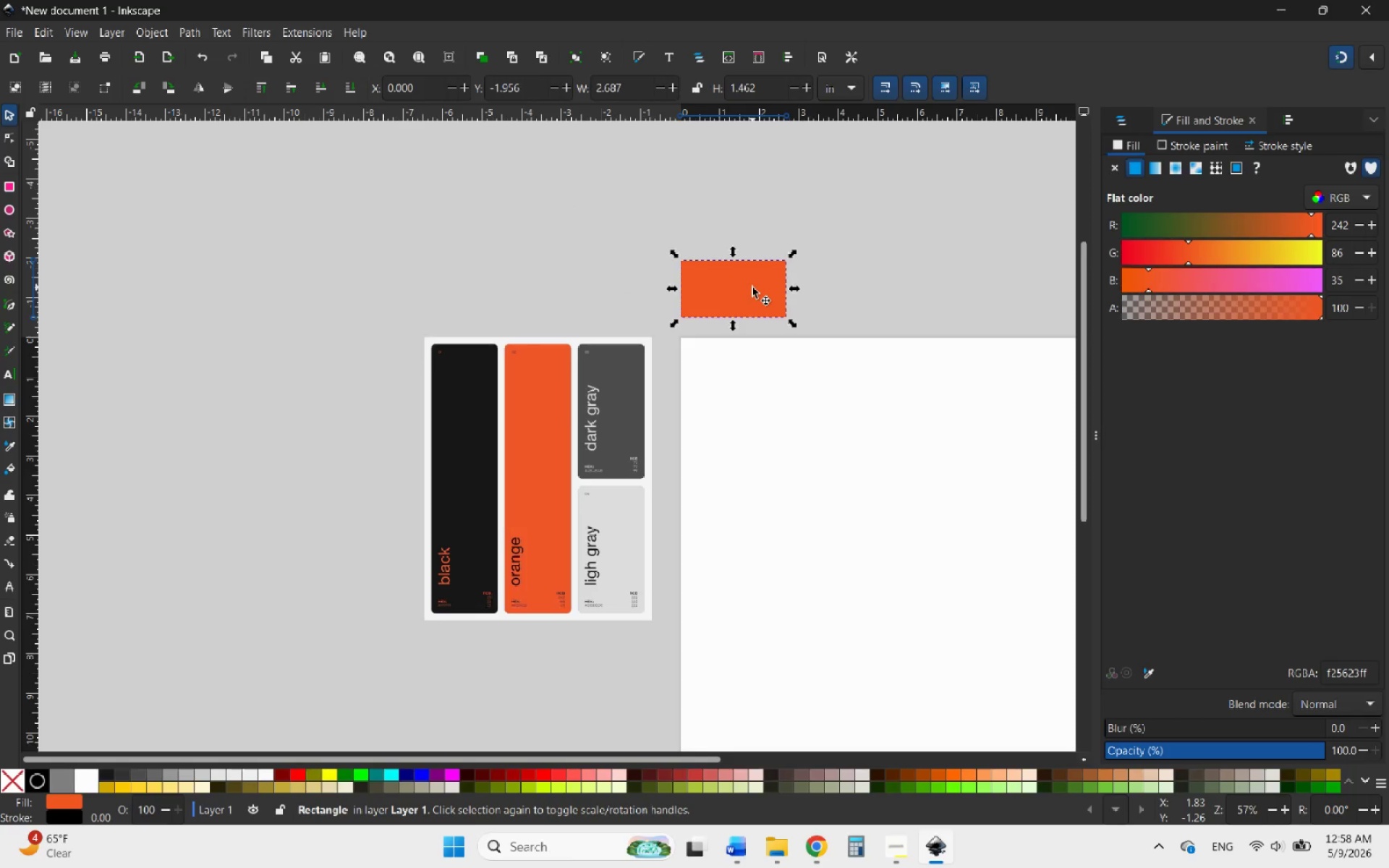 
right_click([752, 287])
 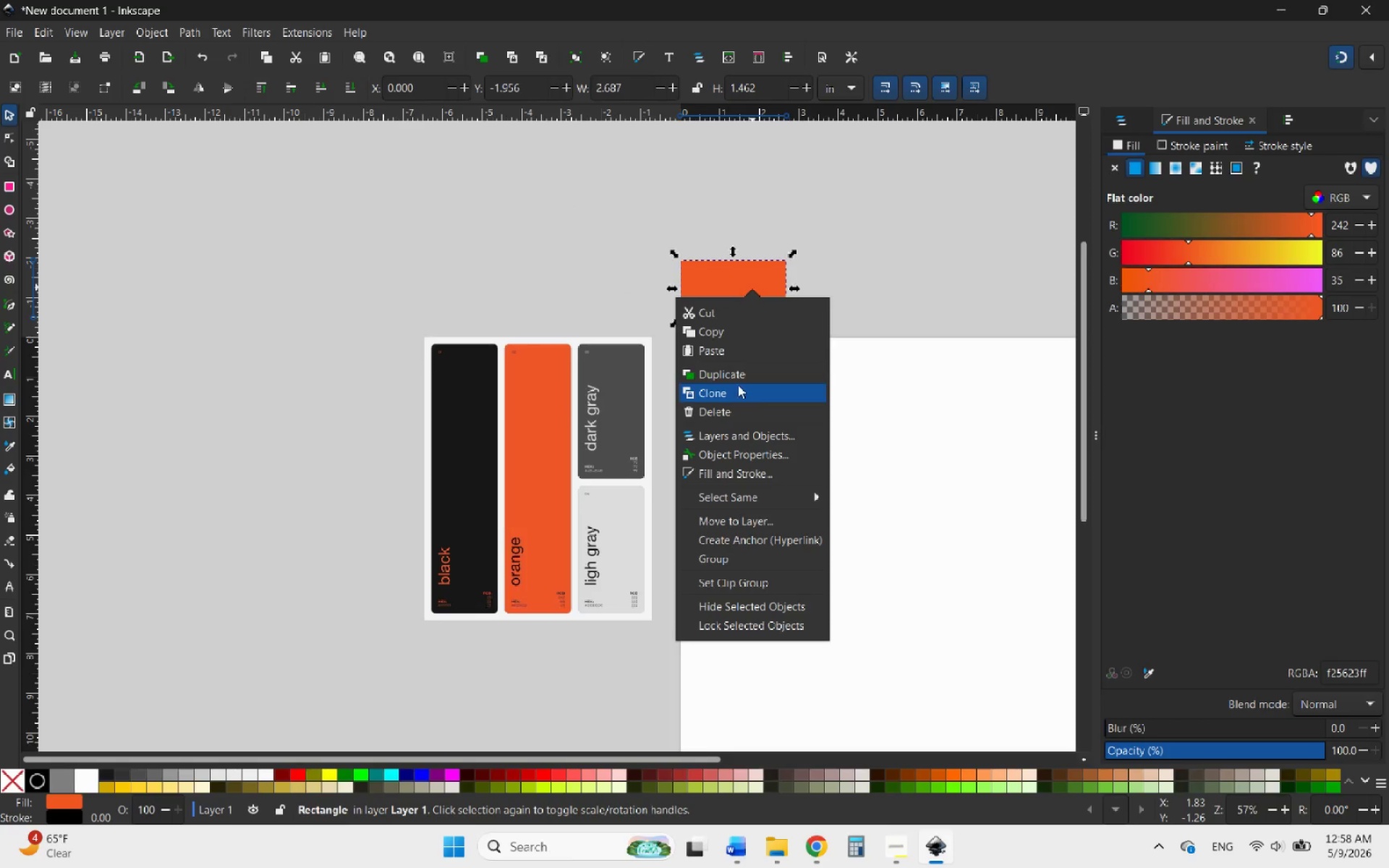 
left_click([729, 378])
 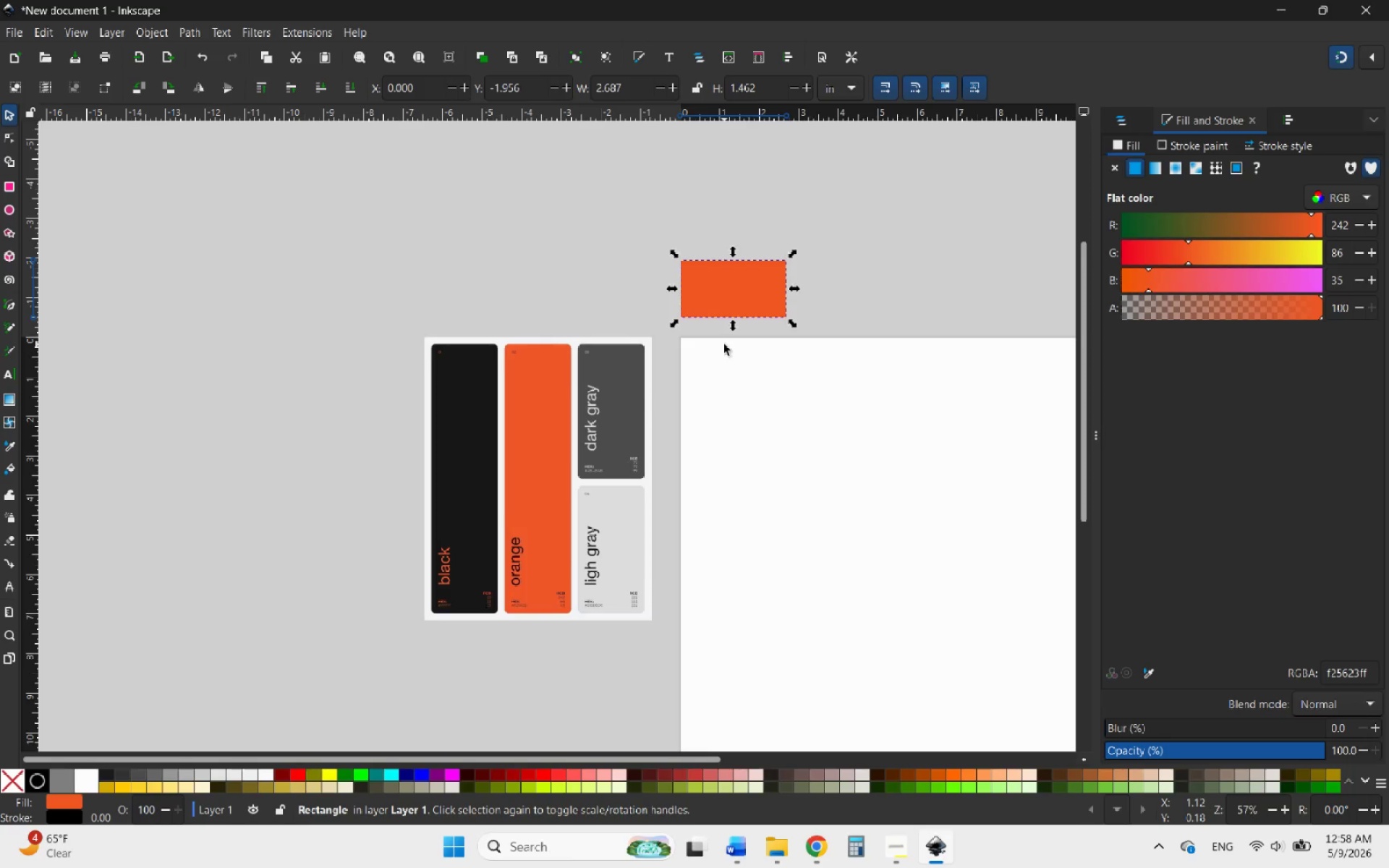 
wait(5.23)
 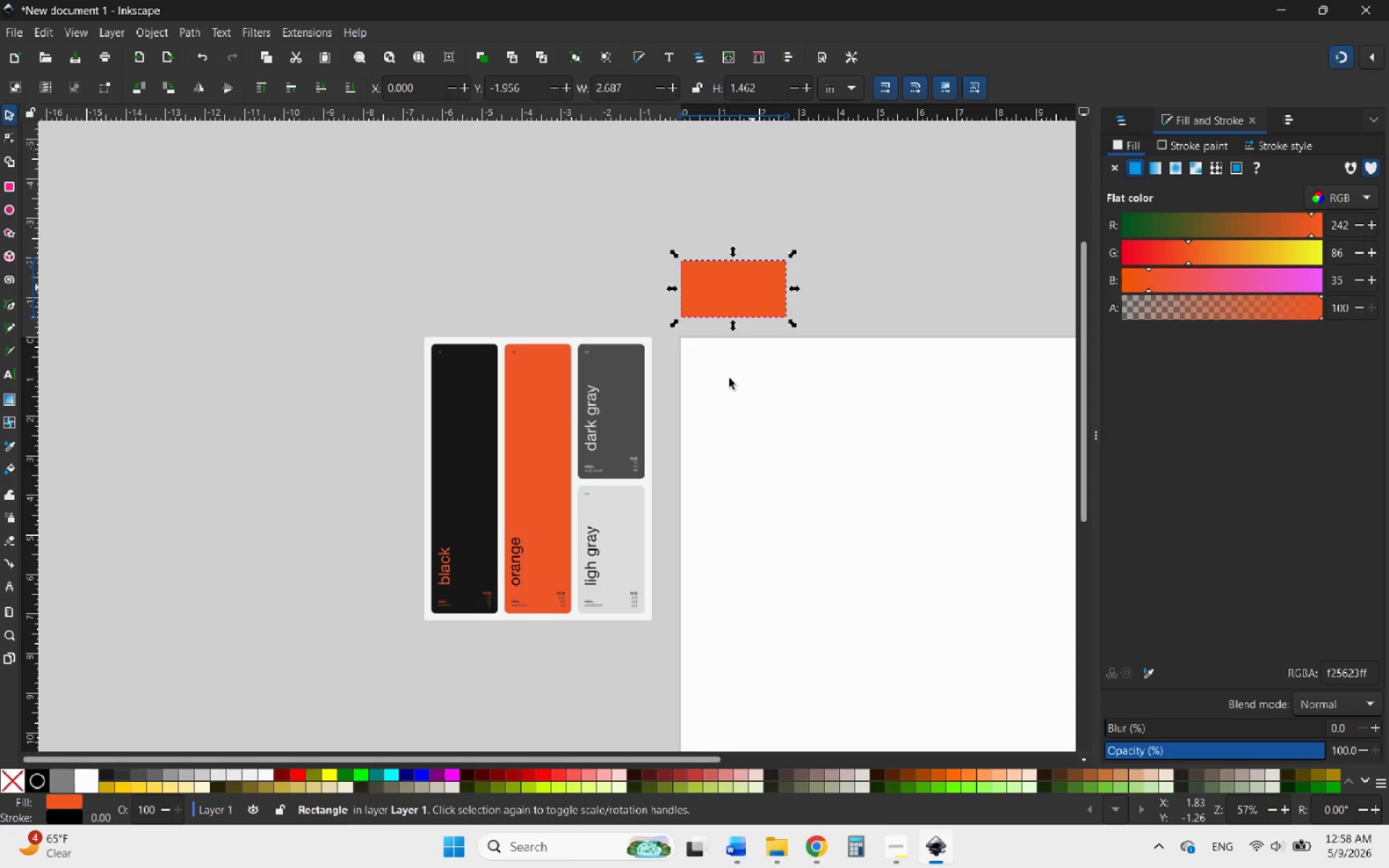 
left_click_drag(start_coordinate=[738, 293], to_coordinate=[871, 292])
 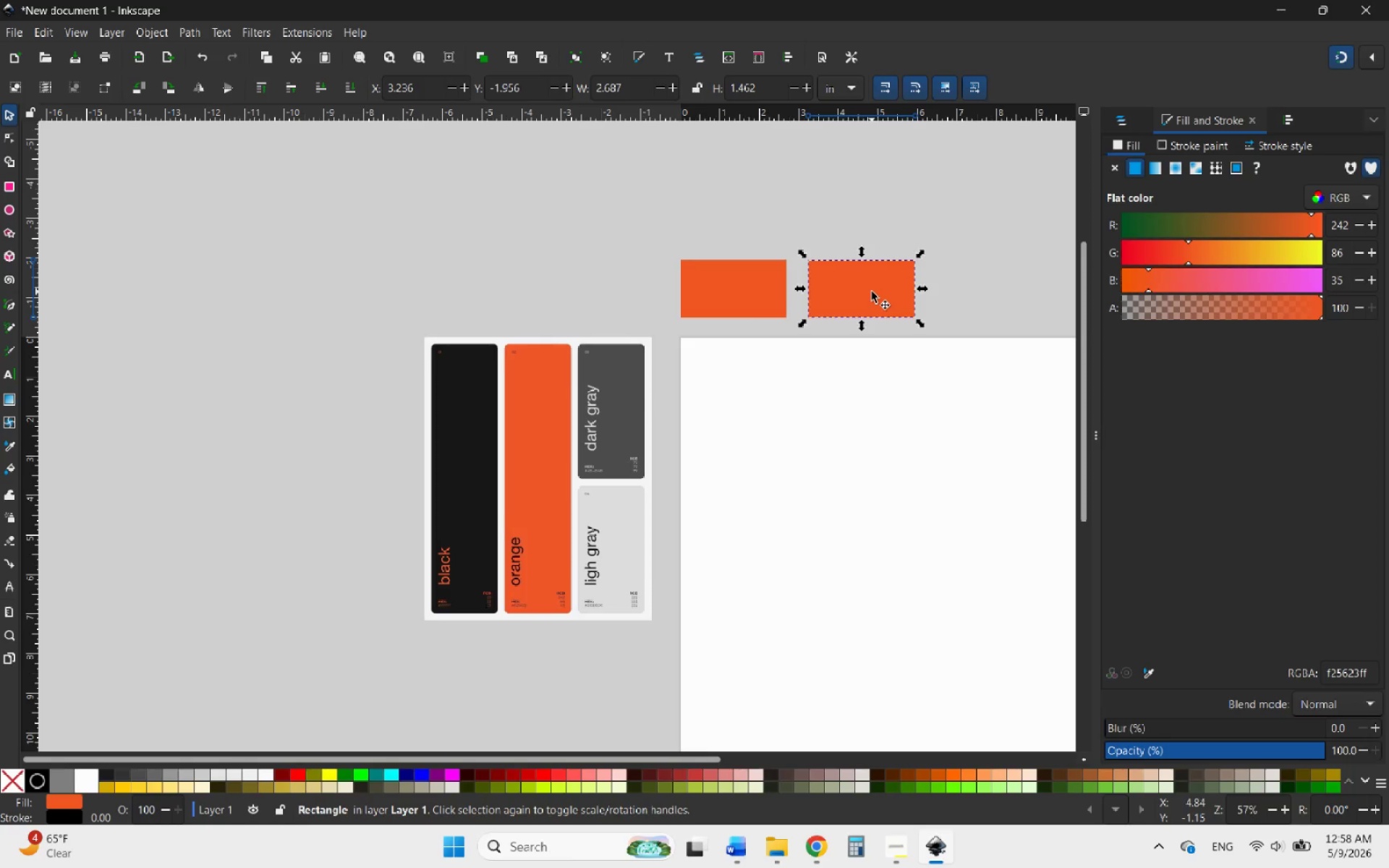 
hold_key(key=ControlLeft, duration=1.81)
 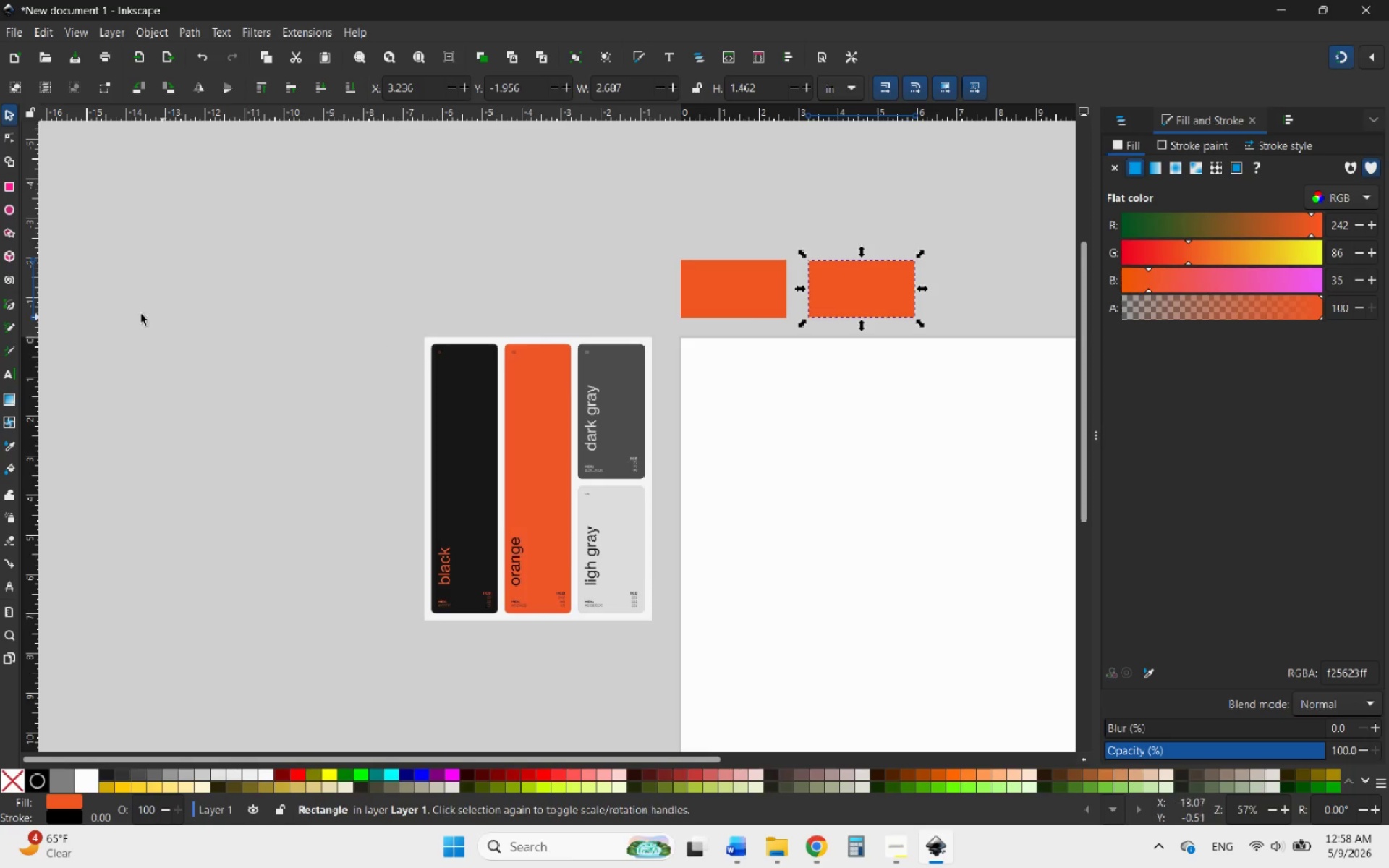 
wait(6.75)
 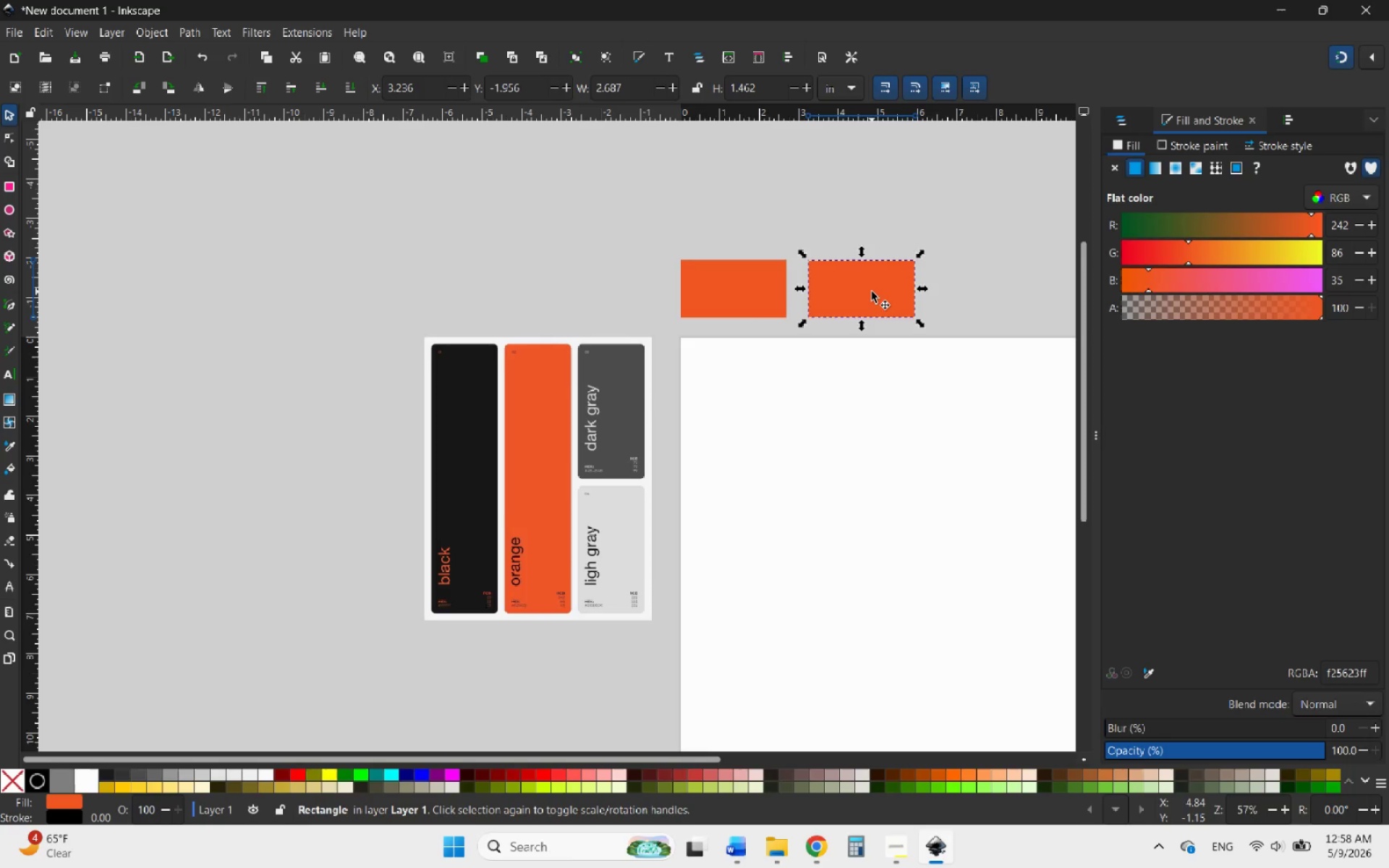 
left_click([10, 439])
 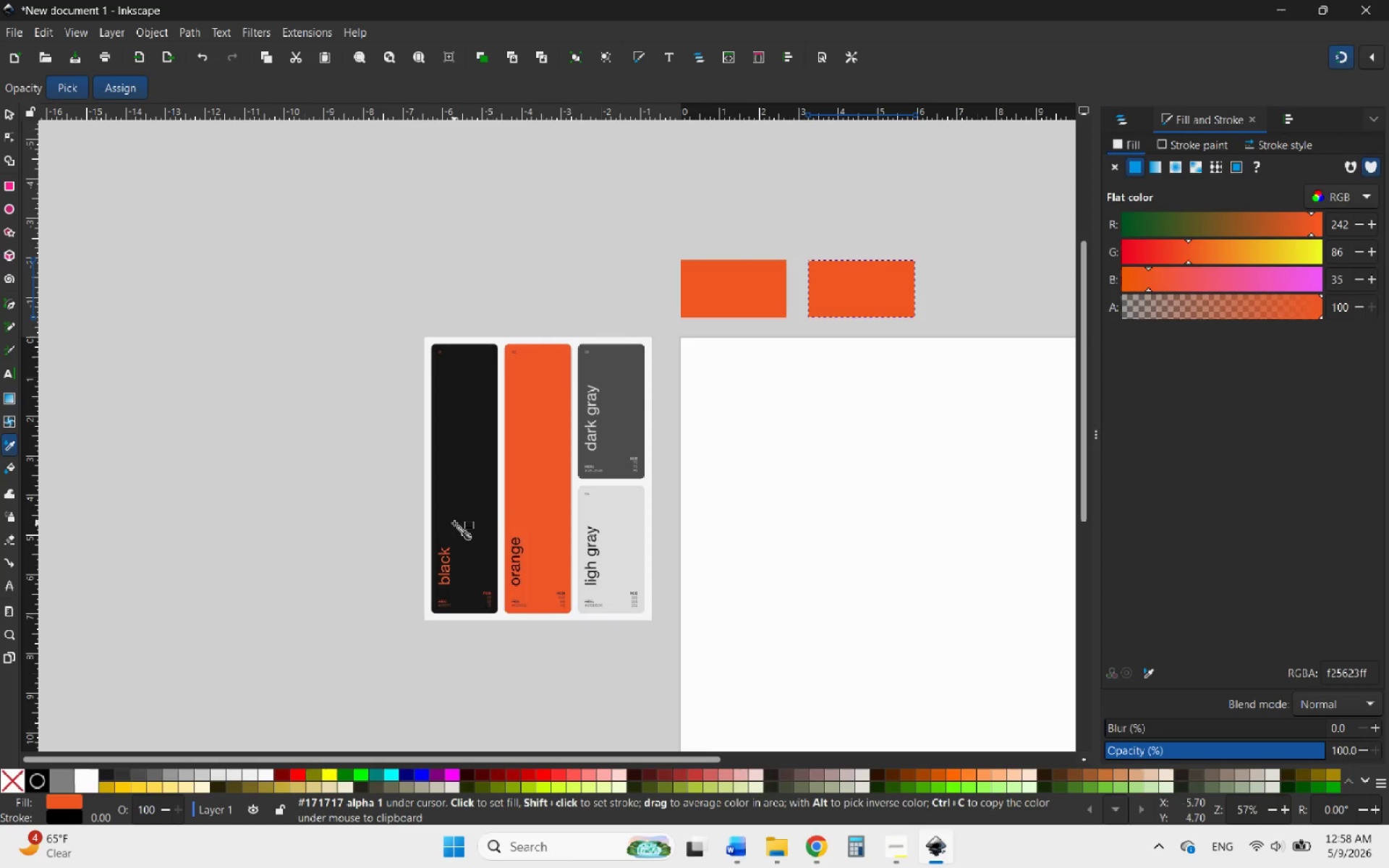 
hold_key(key=ControlLeft, duration=0.62)
scroll: coordinate [476, 574], scroll_direction: up, amount: 4.0
 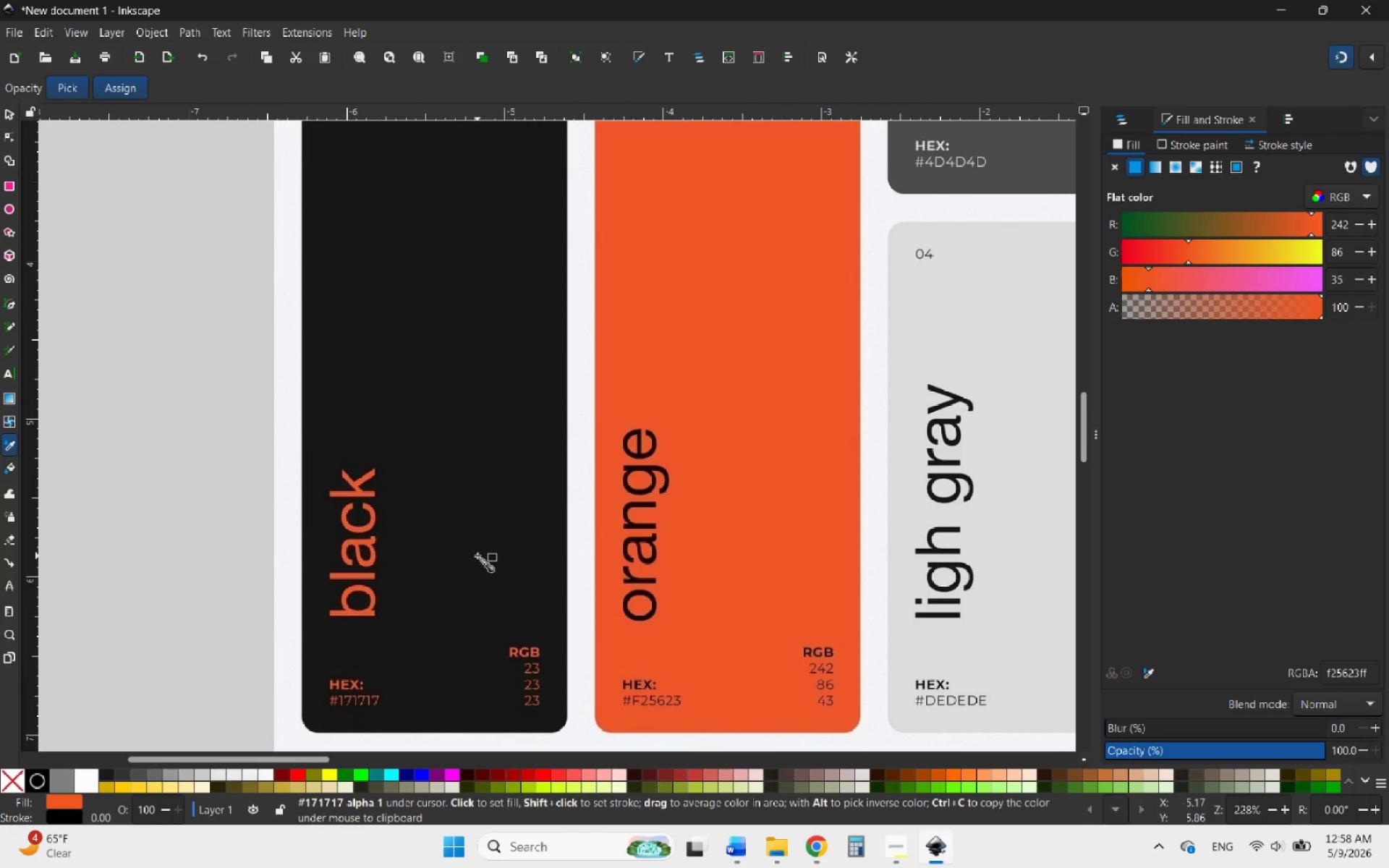 
left_click([477, 556])
 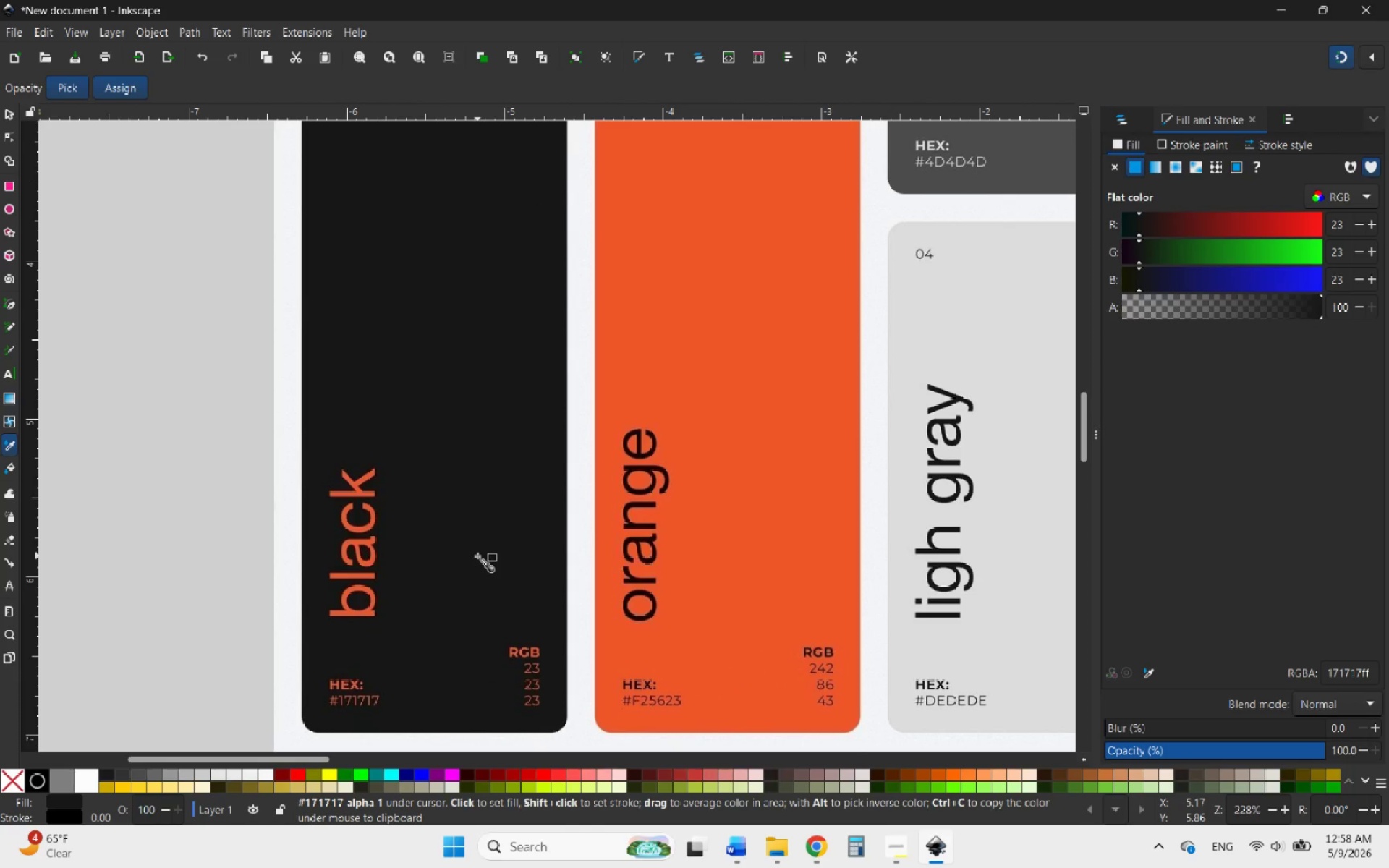 
hold_key(key=ControlLeft, duration=1.19)
scroll: coordinate [455, 554], scroll_direction: down, amount: 2.0
 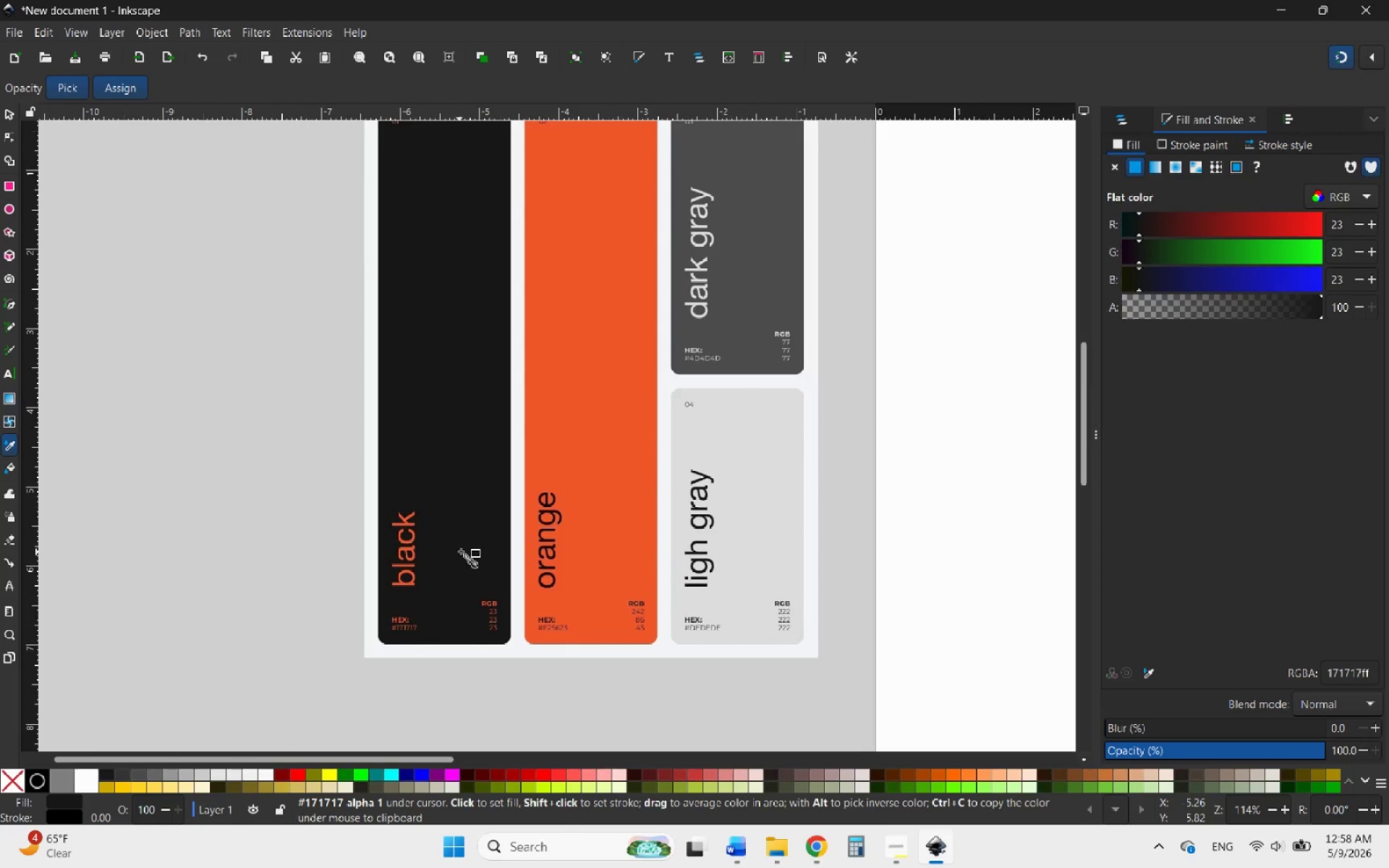 
hold_key(key=ControlLeft, duration=0.5)
scroll: coordinate [472, 545], scroll_direction: down, amount: 1.0
 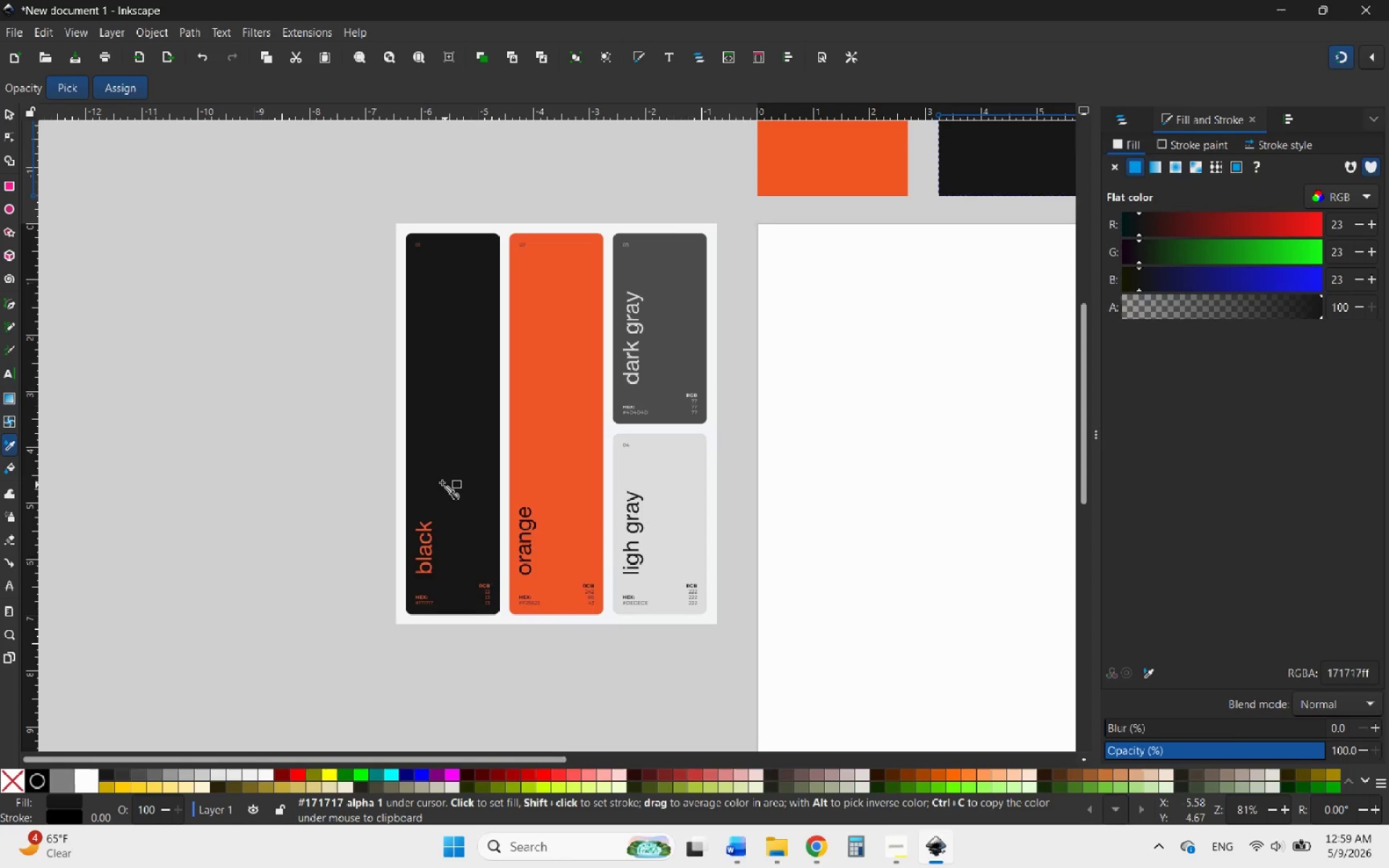 
wait(6.42)
 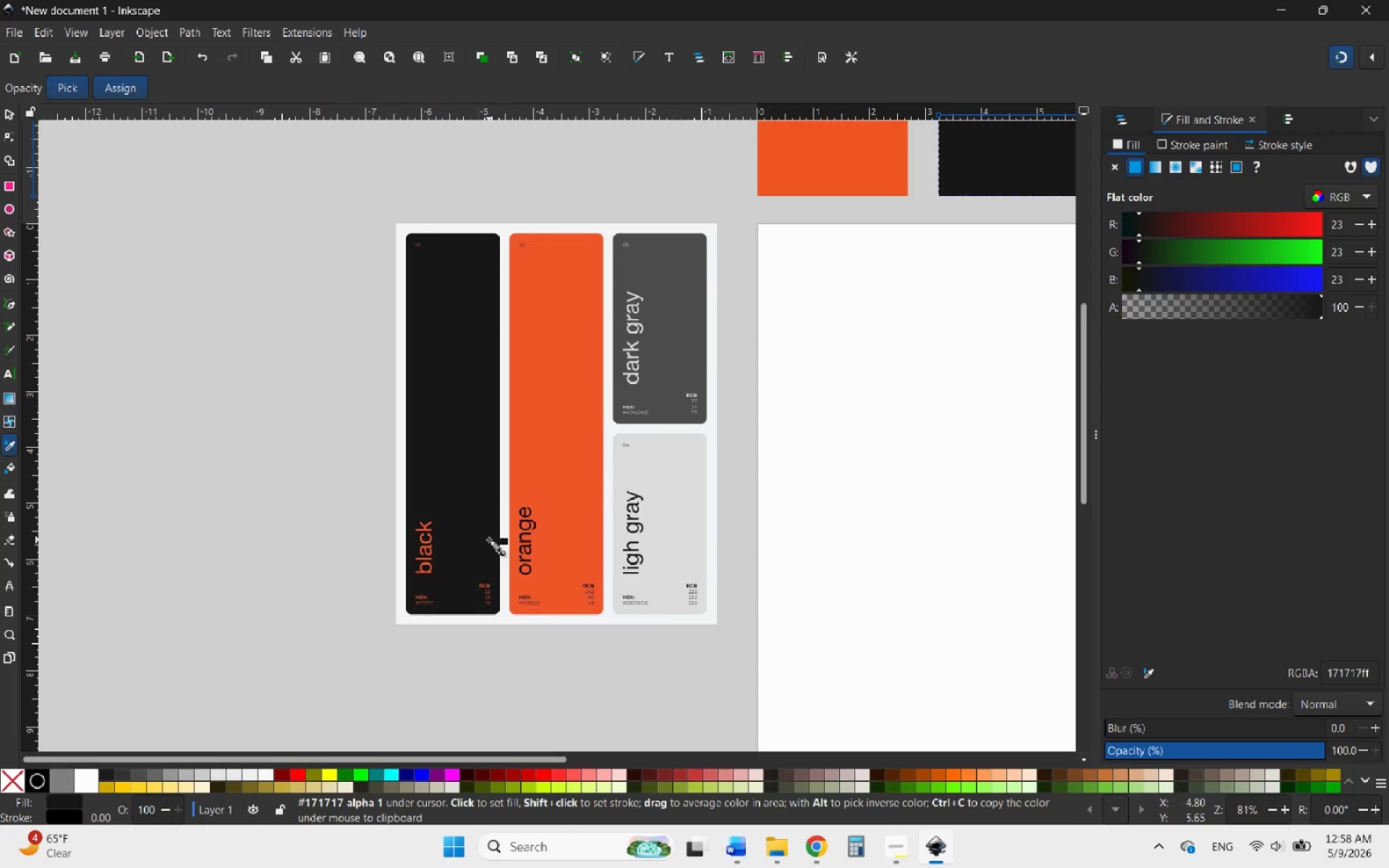 
left_click([9, 118])
 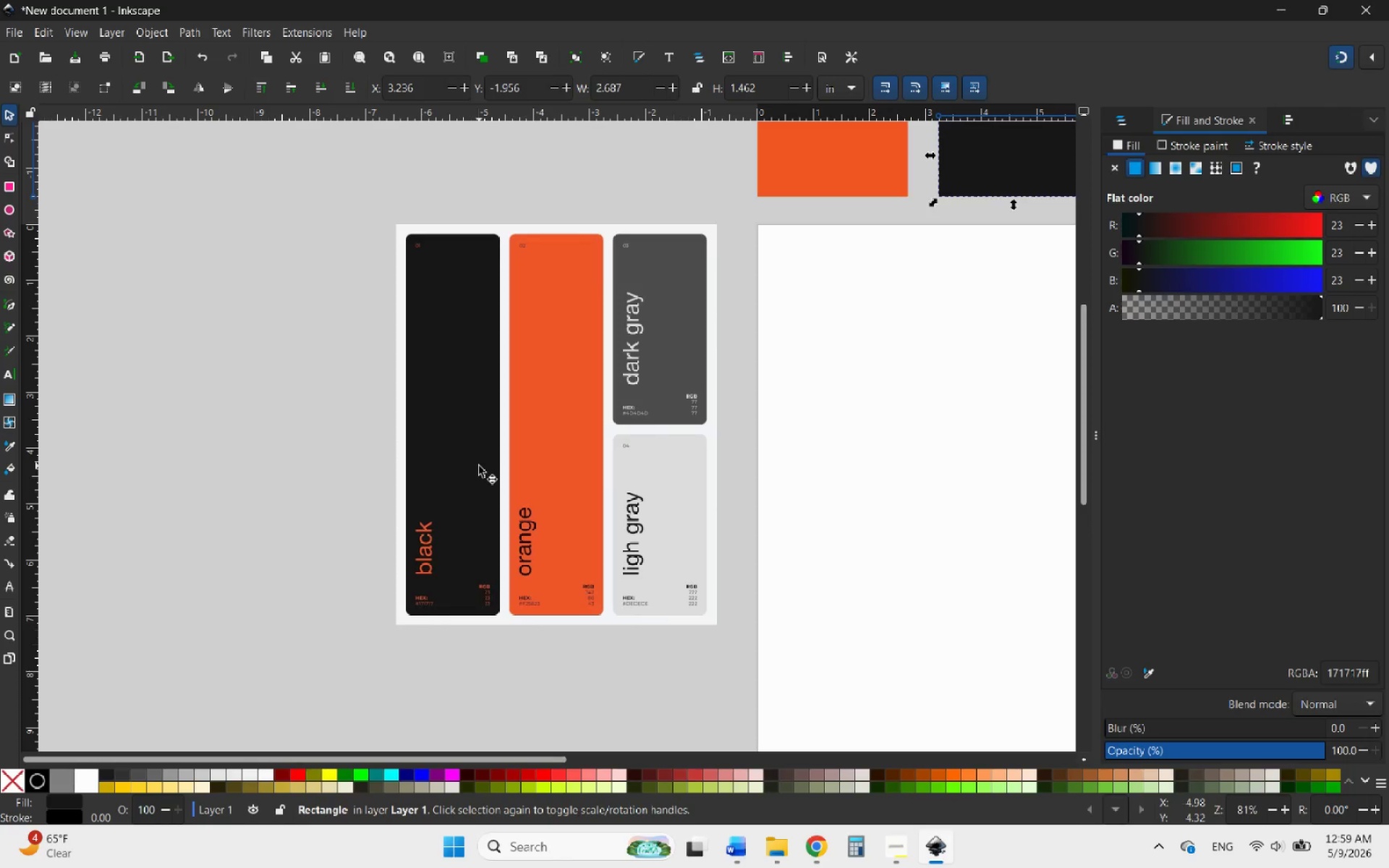 
wait(7.95)
 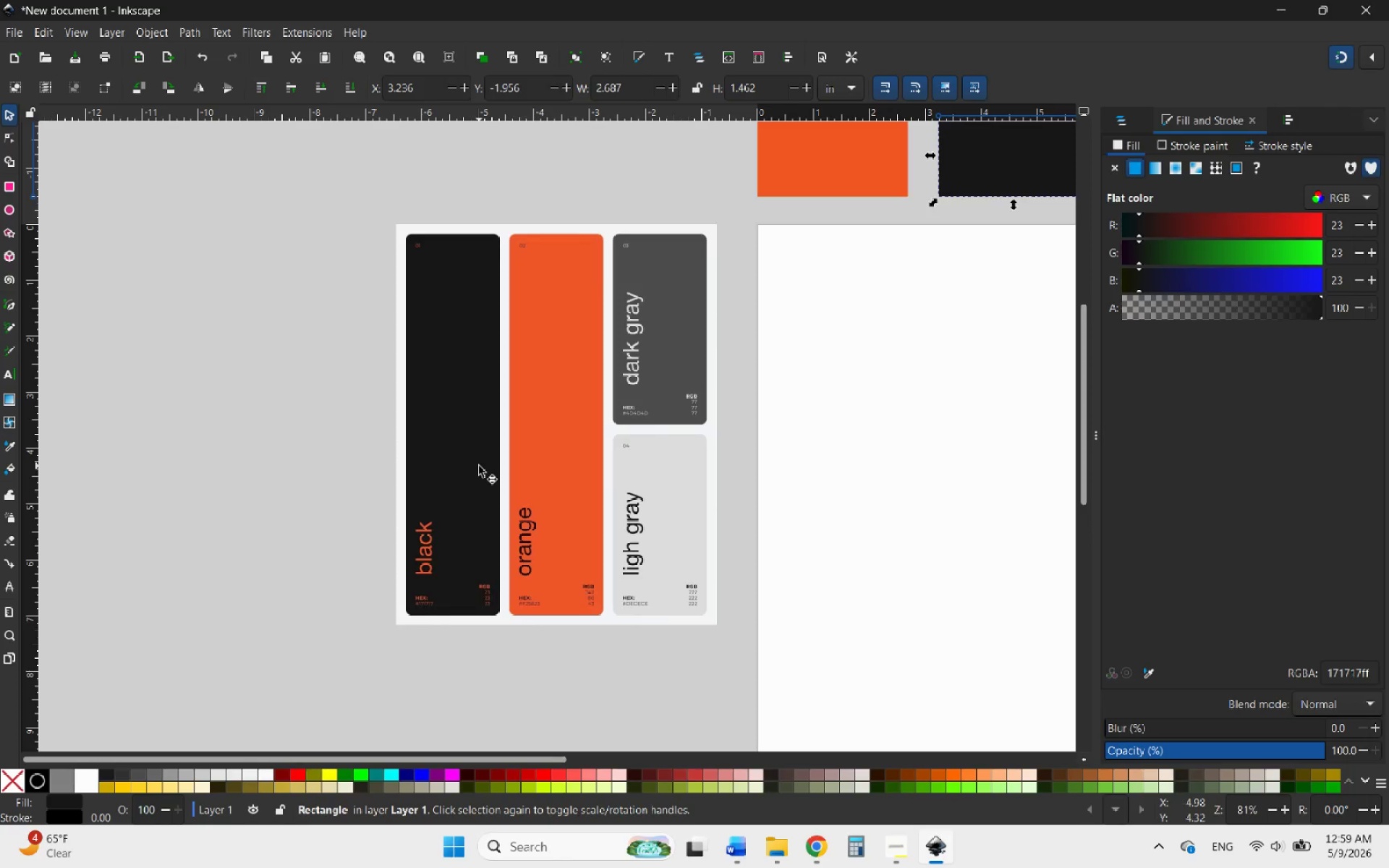 
hold_key(key=ControlLeft, duration=1.69)
scroll: coordinate [601, 482], scroll_direction: up, amount: 1.0
 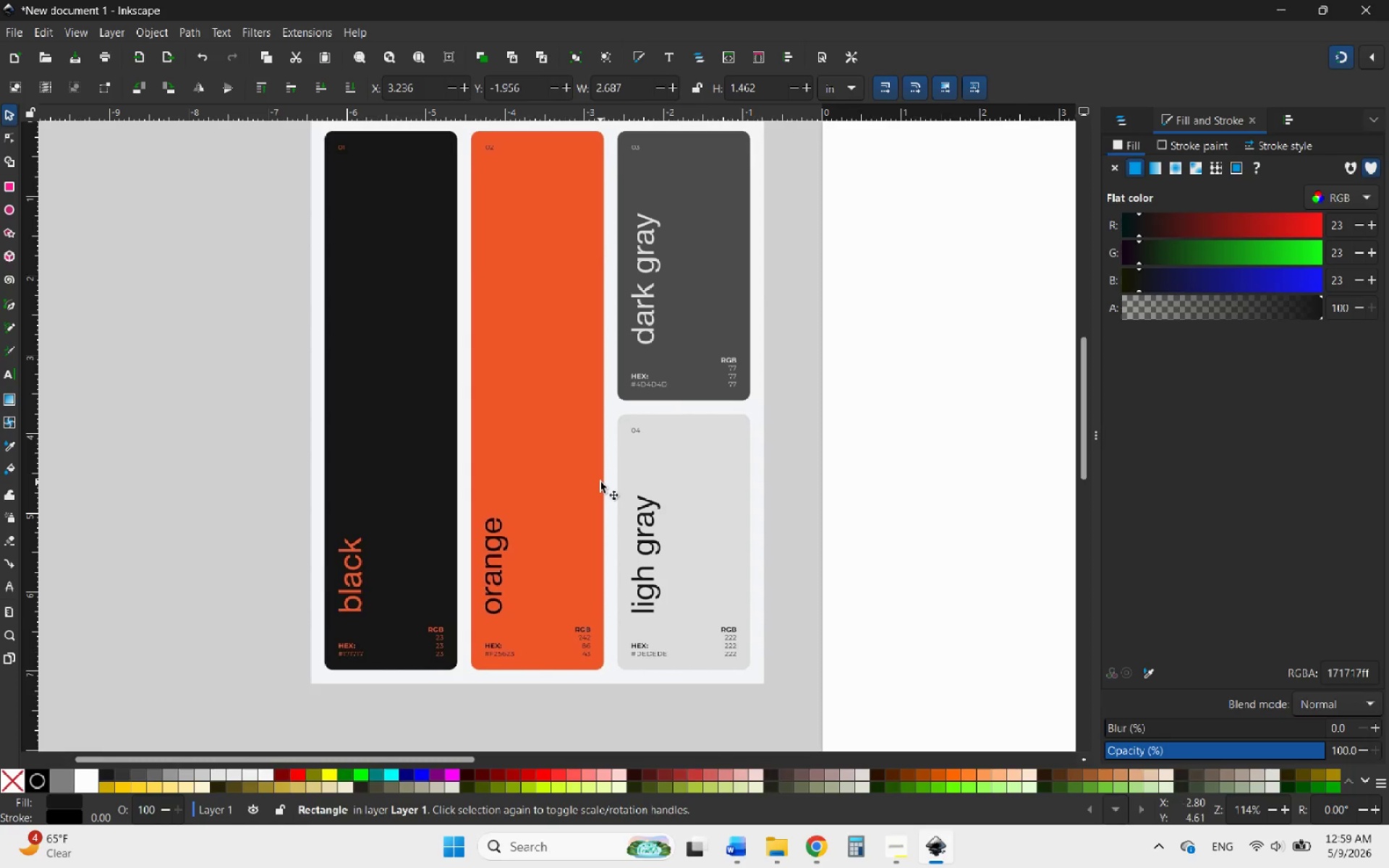 
hold_key(key=ControlLeft, duration=2.42)
 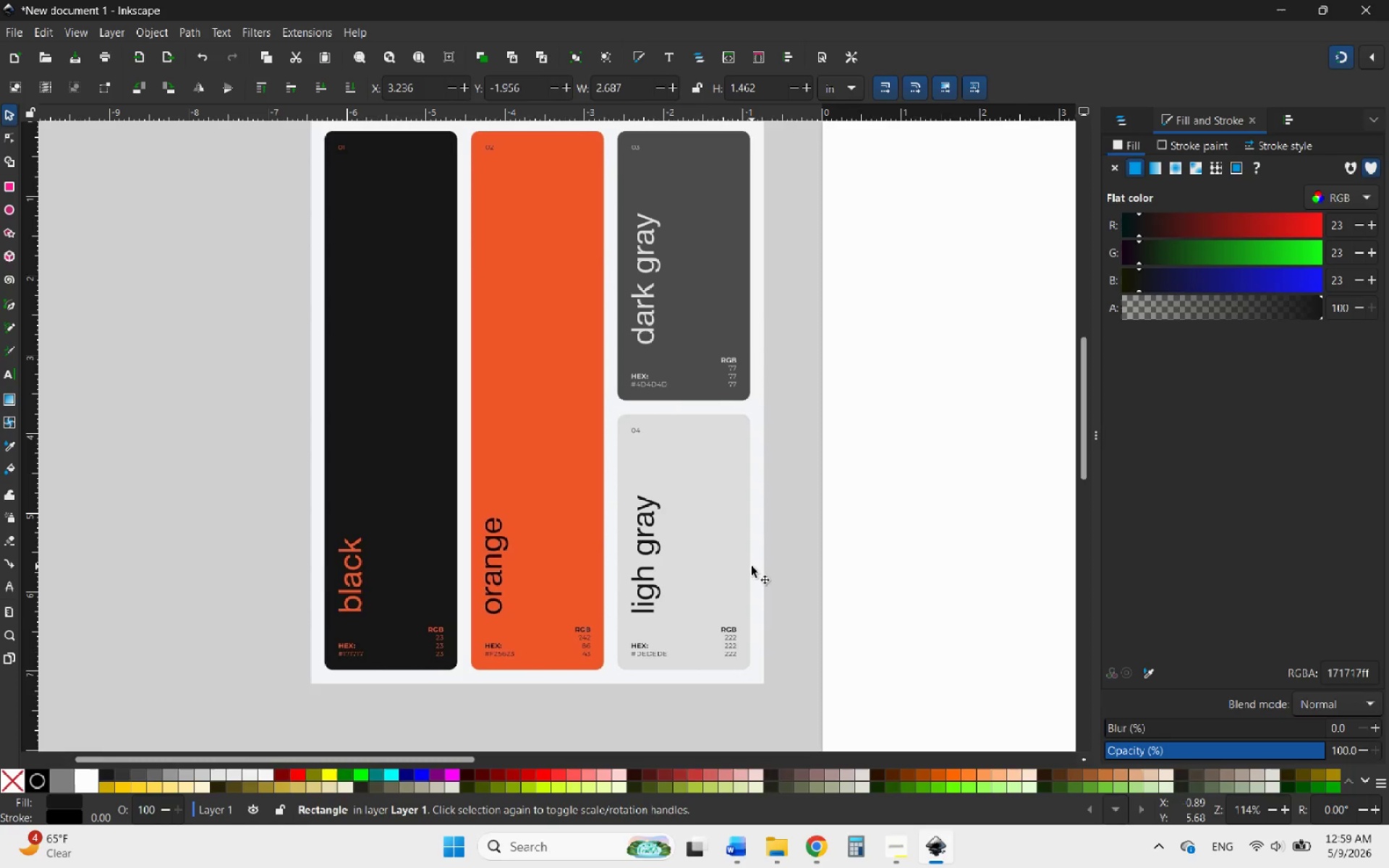 
wait(7.67)
 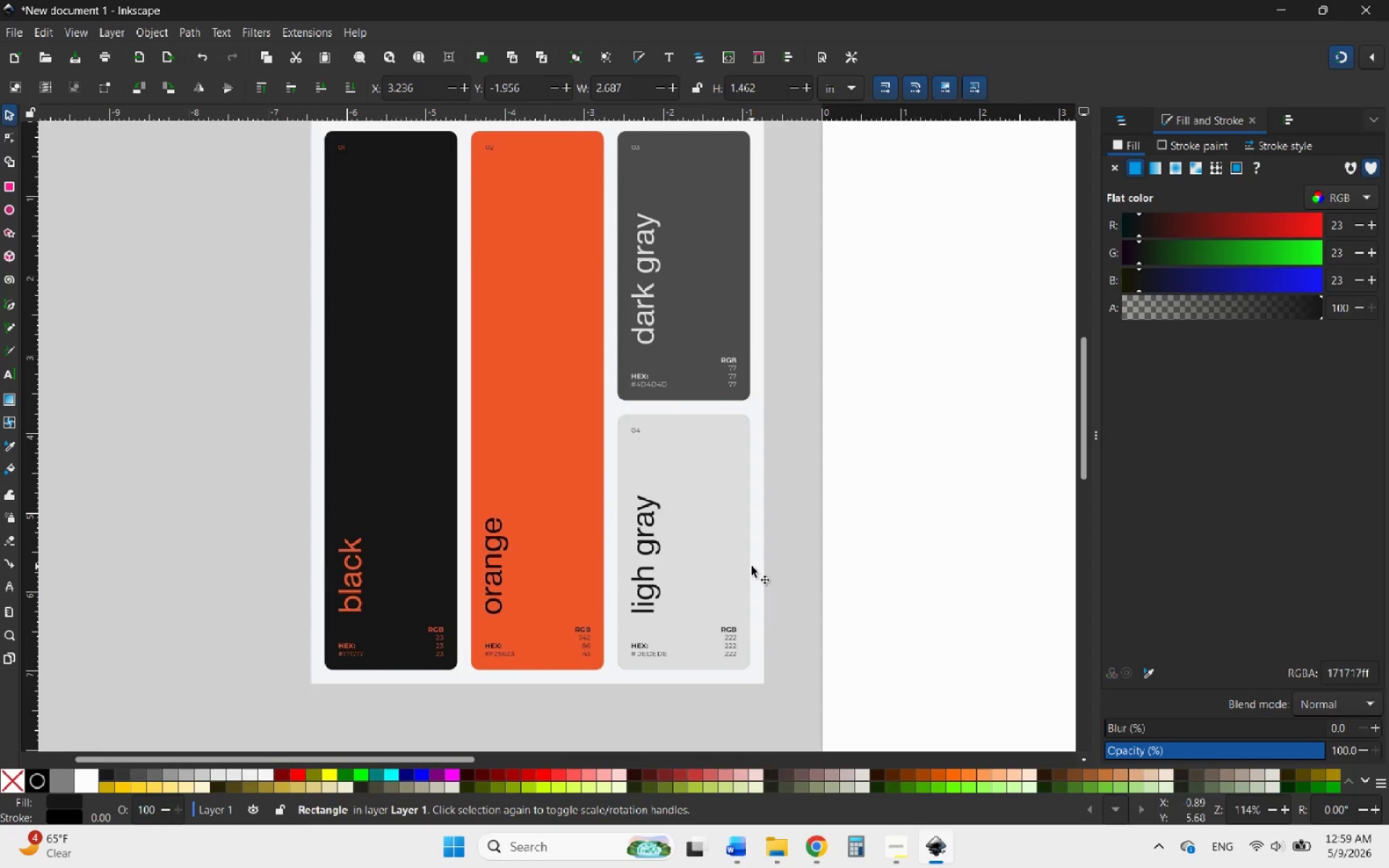 
scroll: coordinate [593, 507], scroll_direction: down, amount: 7.0
 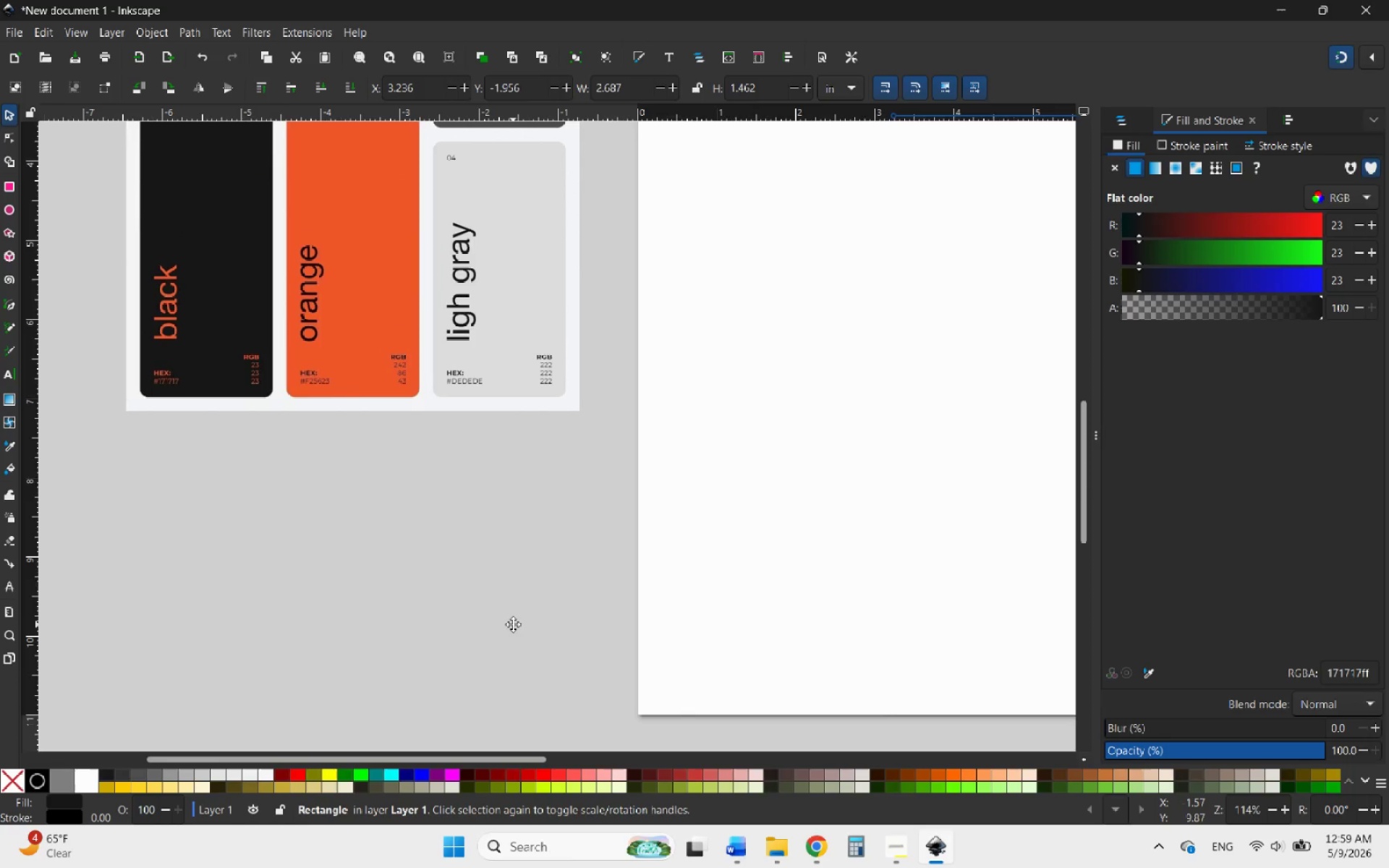 
hold_key(key=ControlLeft, duration=1.5)
scroll: coordinate [475, 594], scroll_direction: down, amount: 3.0
 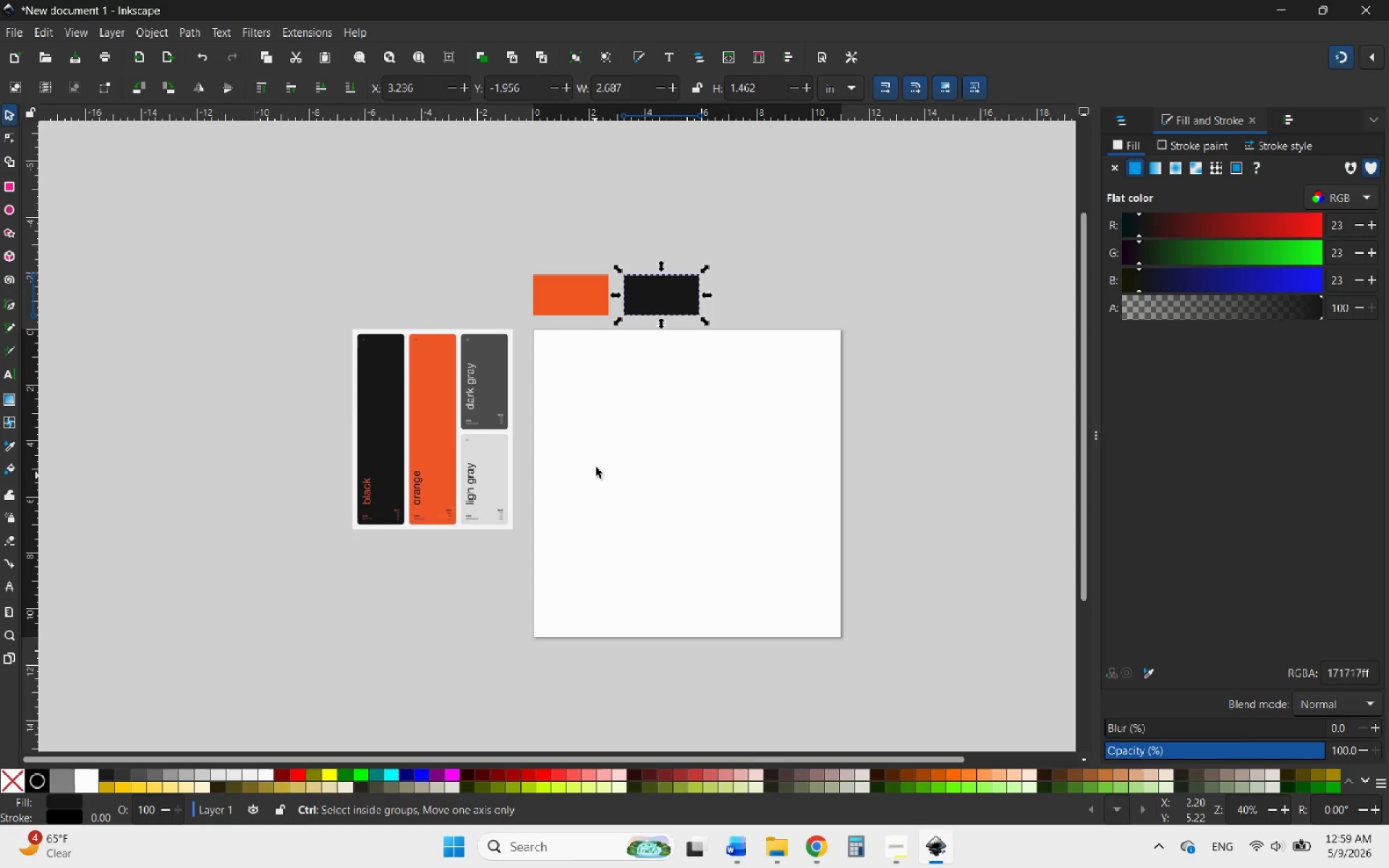 
scroll: coordinate [599, 448], scroll_direction: up, amount: 1.0
 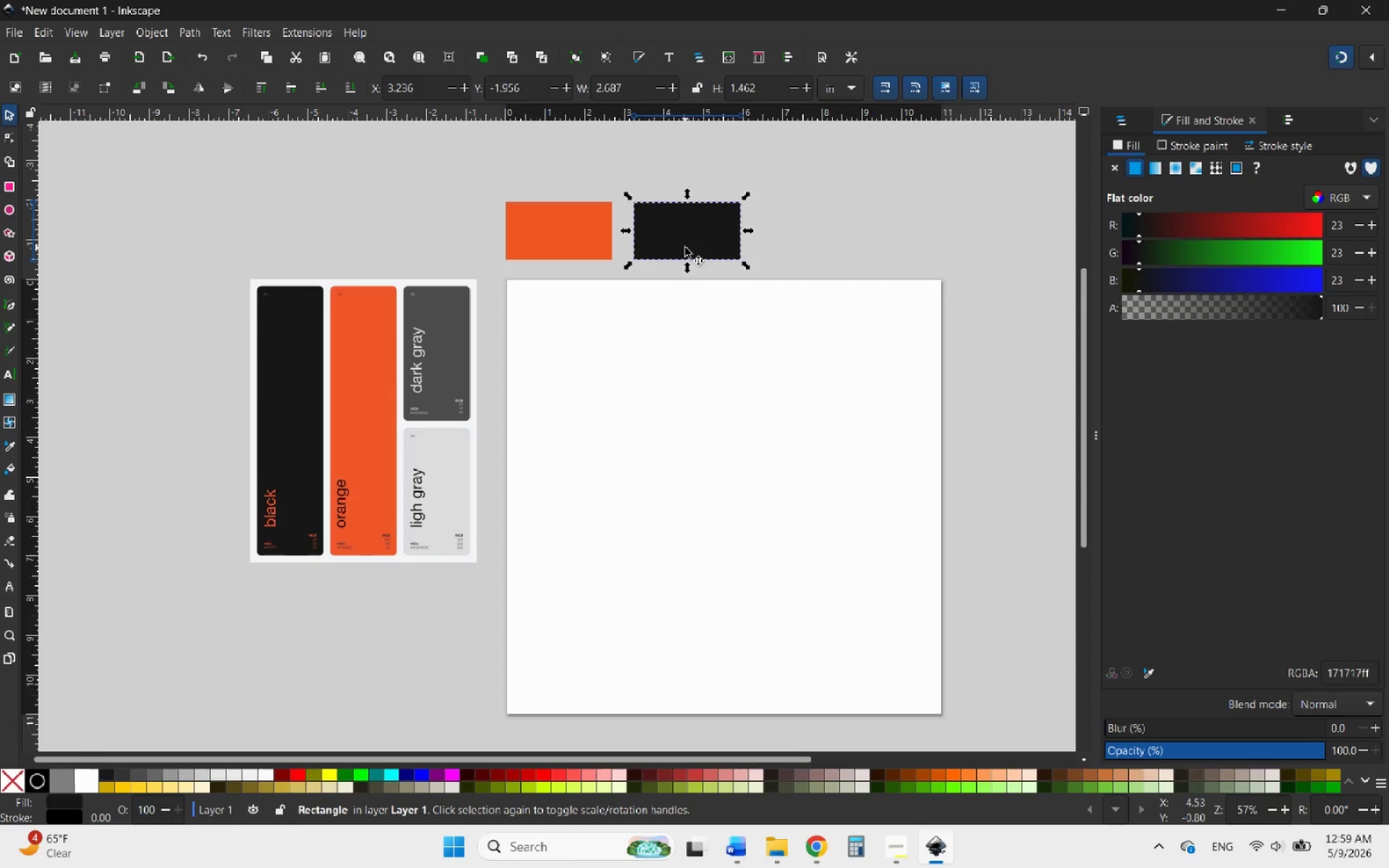 
right_click([692, 242])
 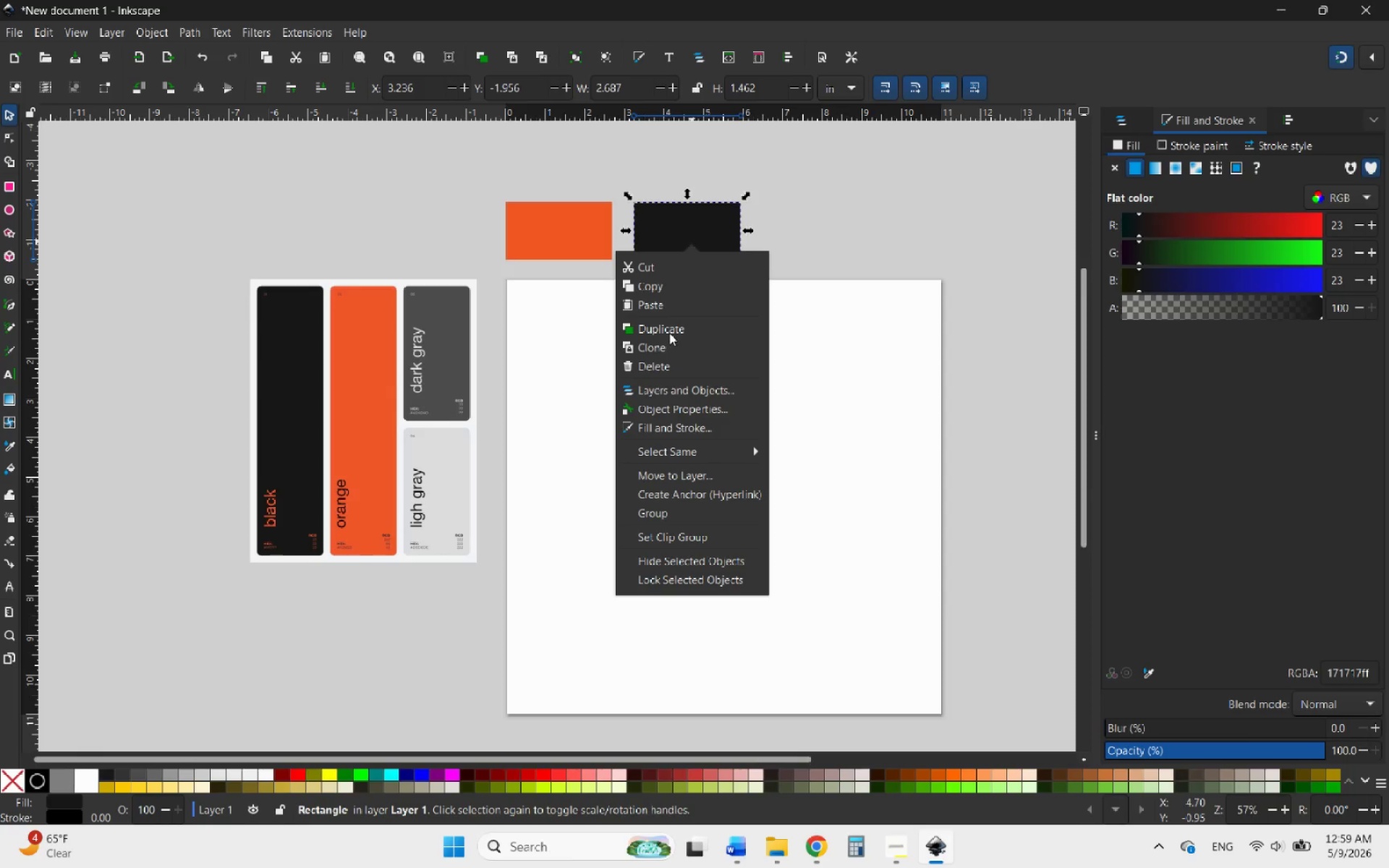 
left_click([677, 332])
 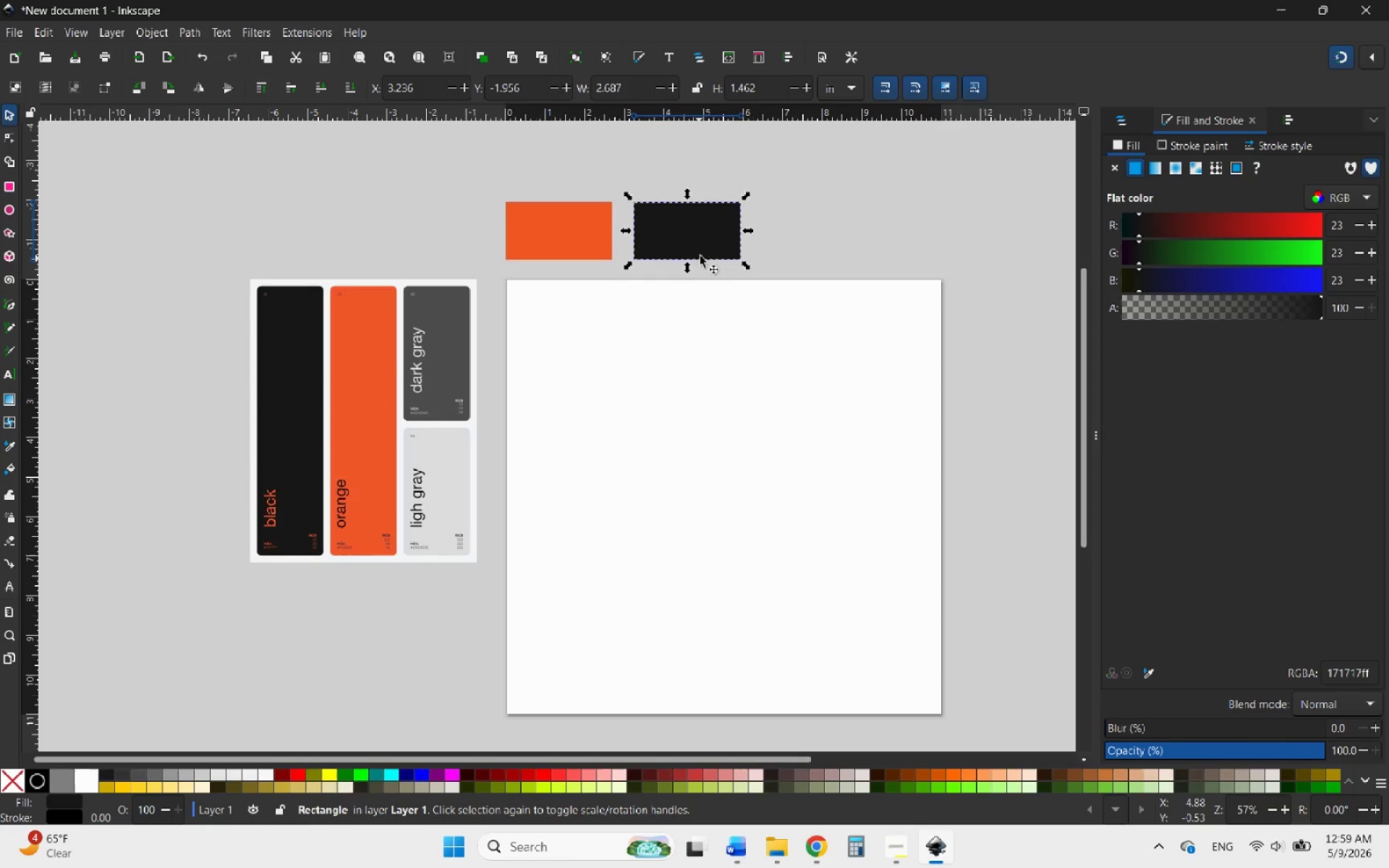 
left_click_drag(start_coordinate=[706, 222], to_coordinate=[833, 242])
 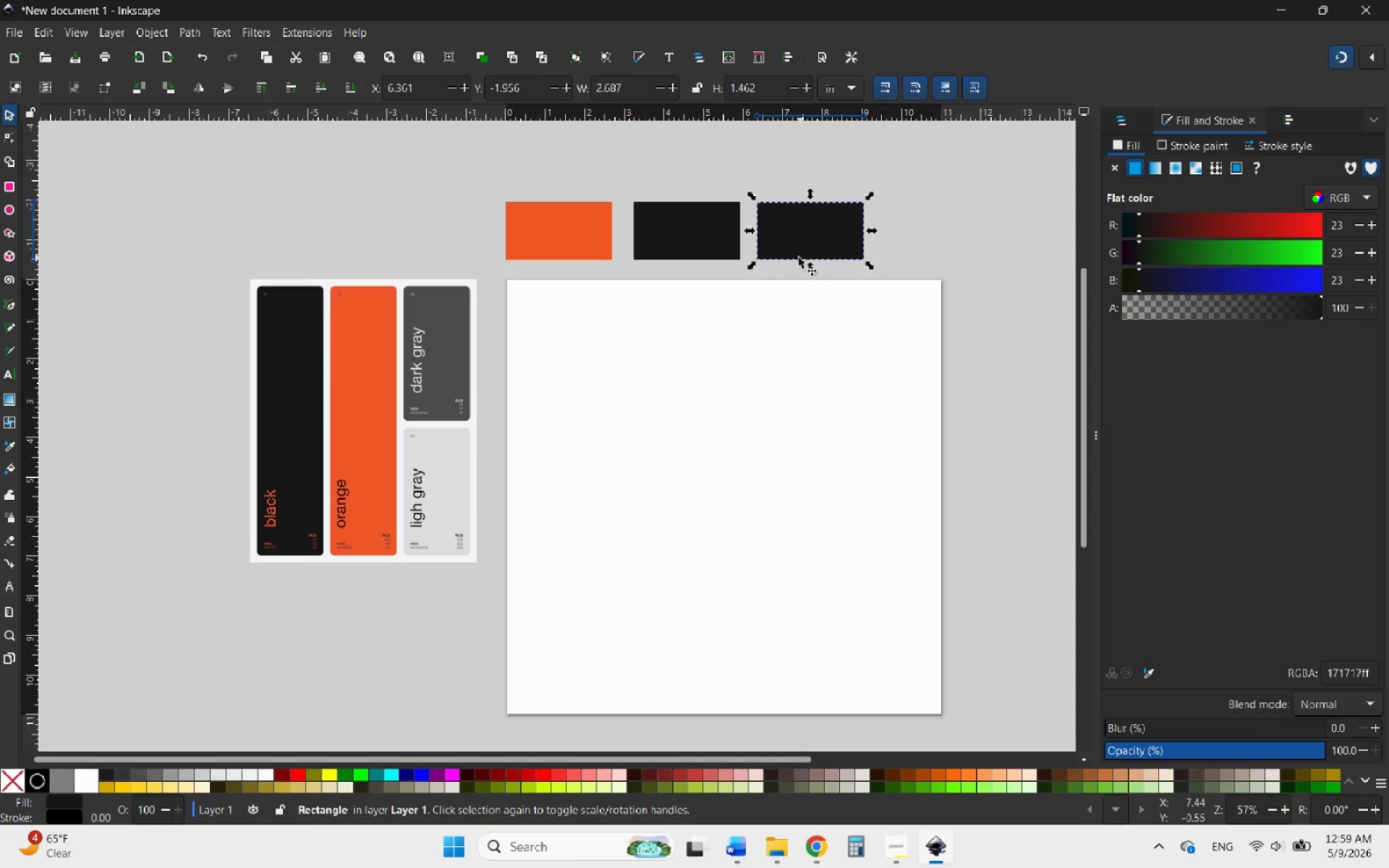 
hold_key(key=ControlLeft, duration=2.22)
 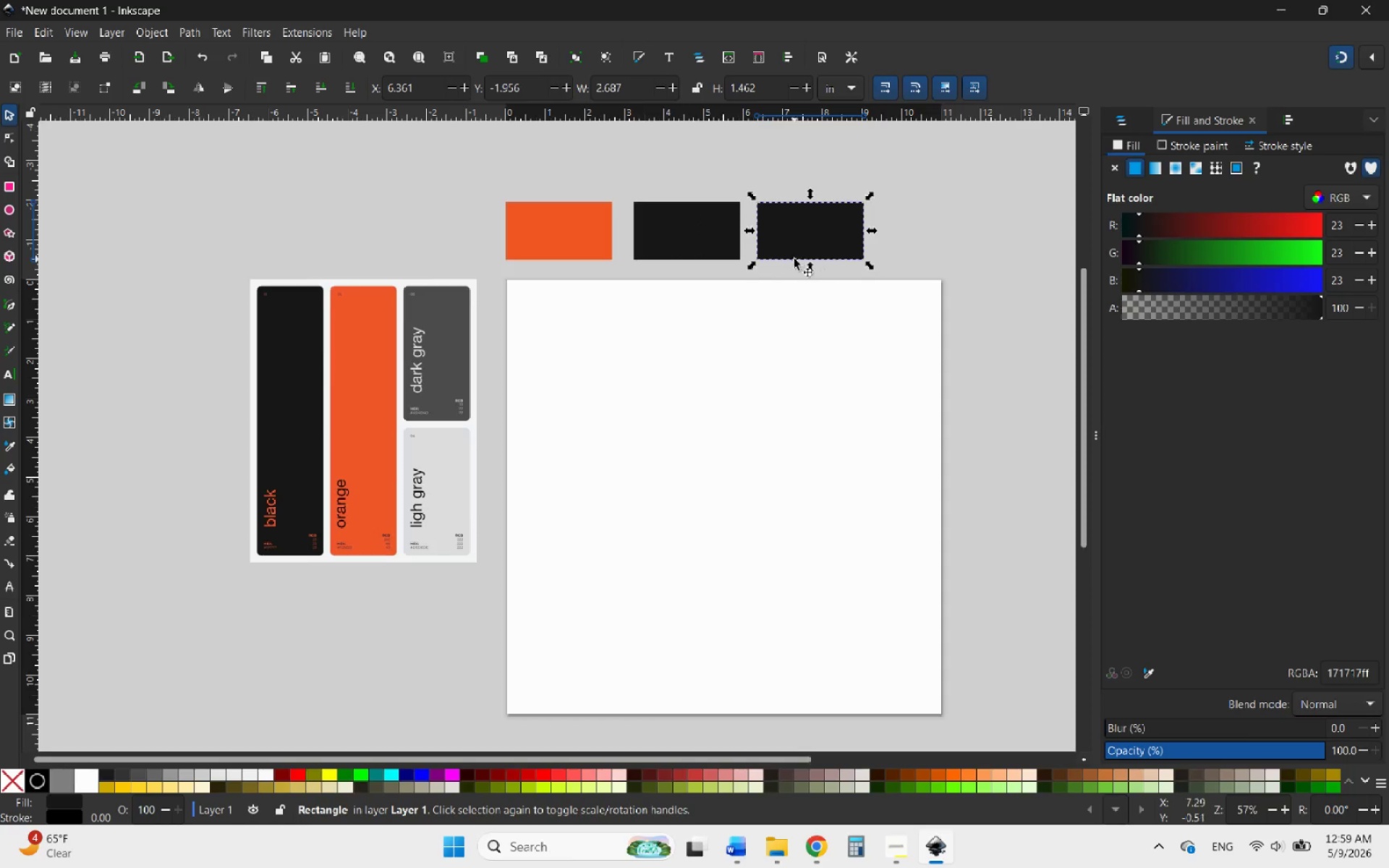 
hold_key(key=ControlLeft, duration=0.58)
scroll: coordinate [769, 216], scroll_direction: up, amount: 4.0
 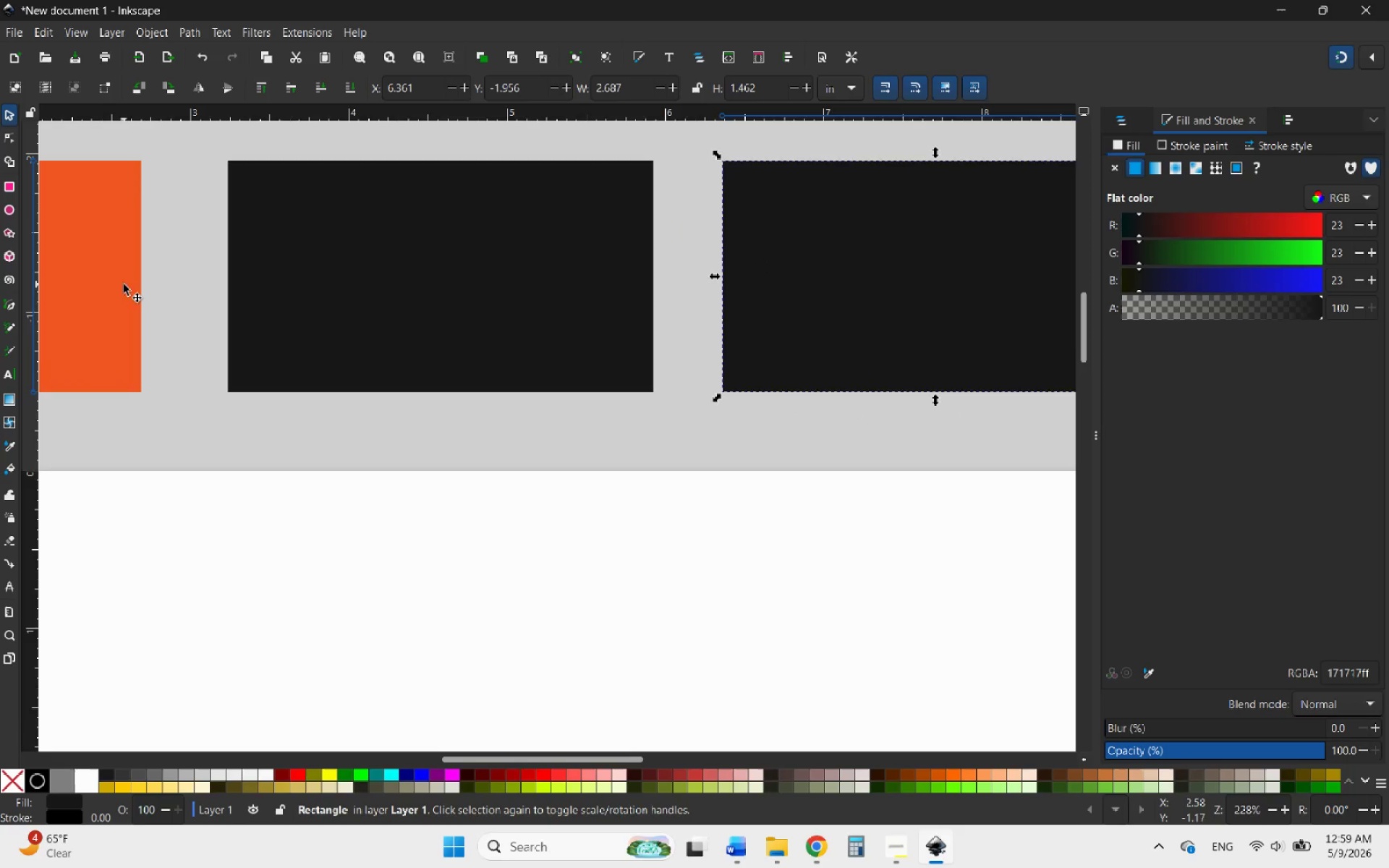 
left_click_drag(start_coordinate=[107, 253], to_coordinate=[128, 253])
 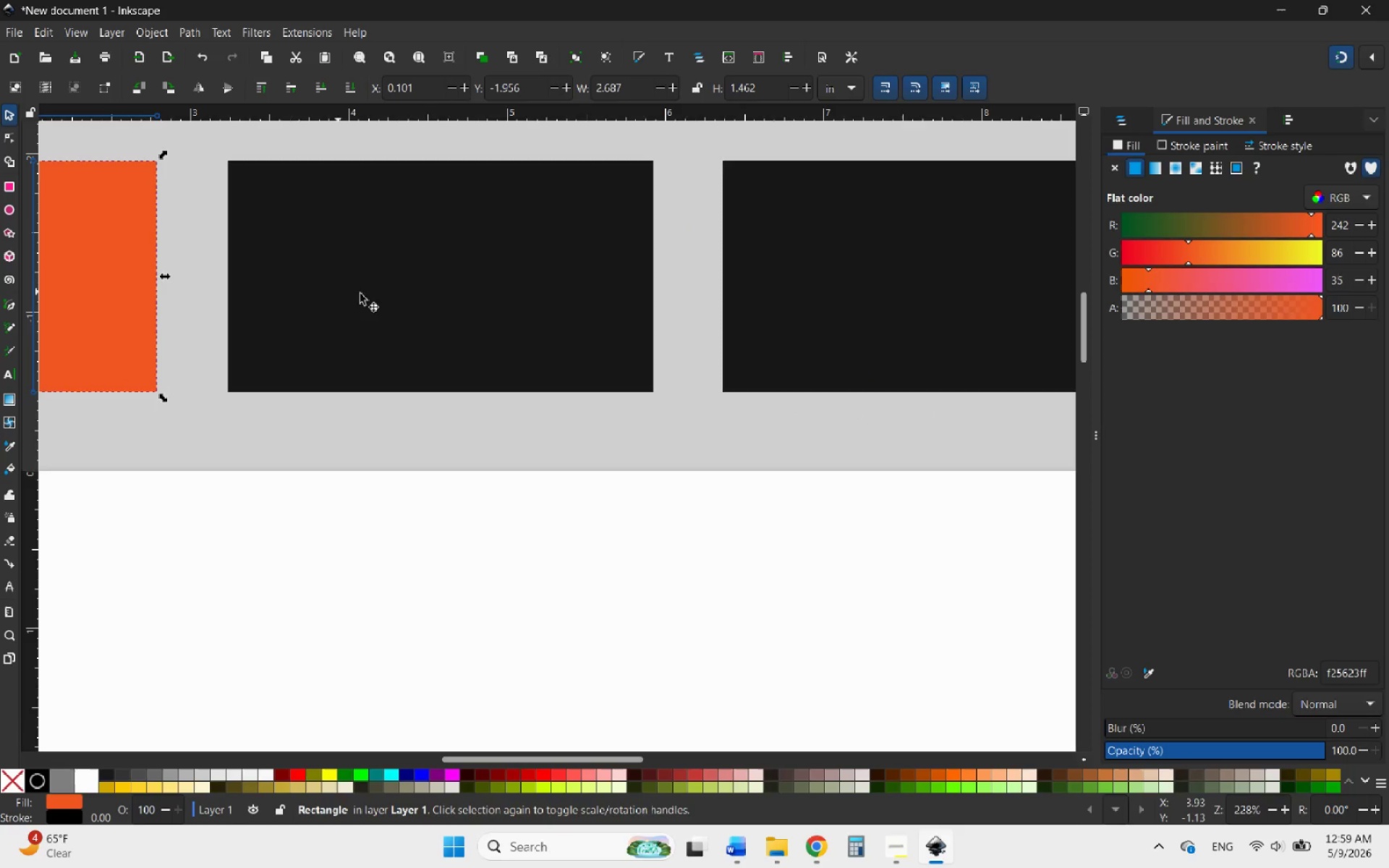 
hold_key(key=ControlLeft, duration=7.36)
scroll: coordinate [483, 297], scroll_direction: down, amount: 3.0
 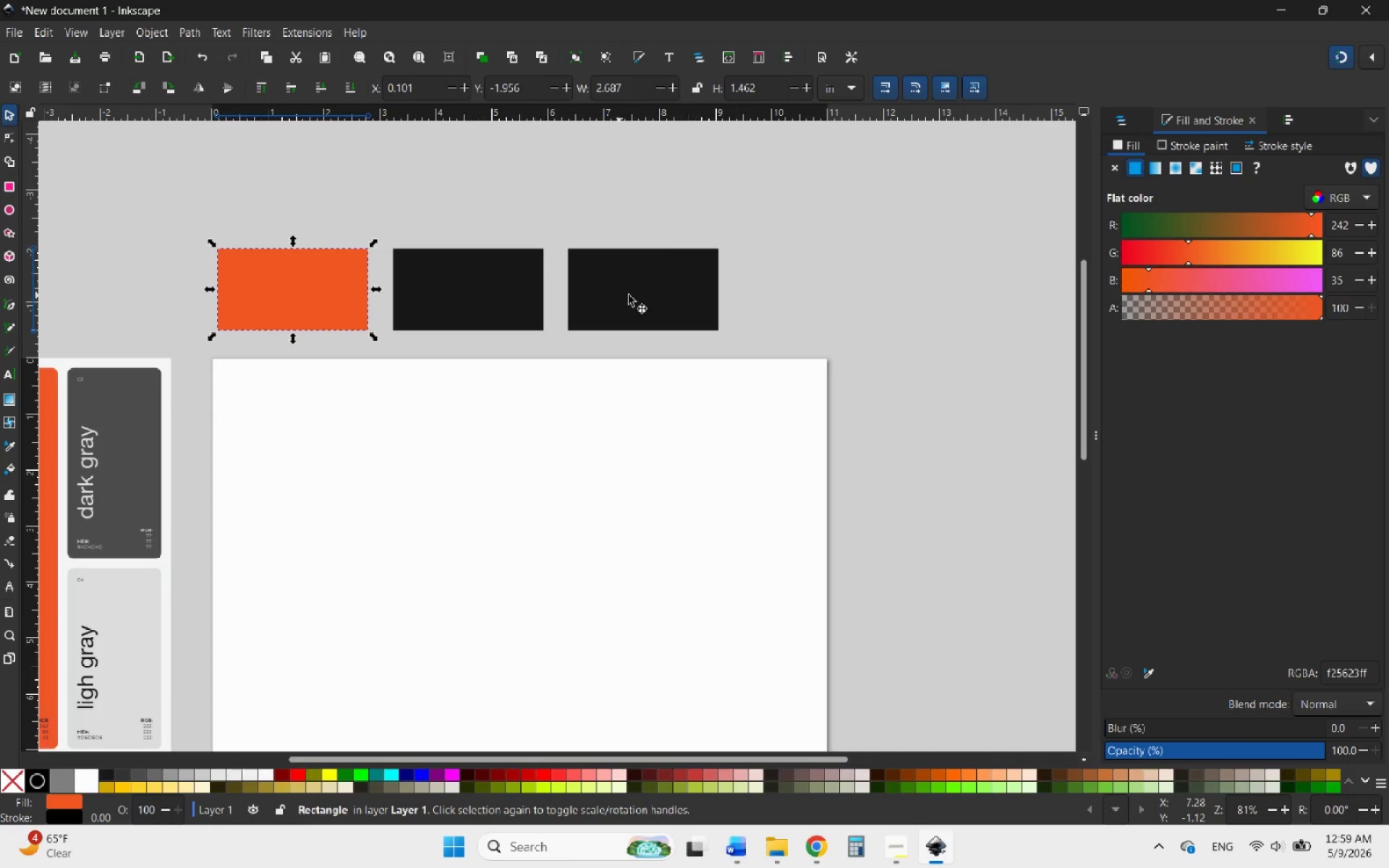 
left_click([649, 295])
 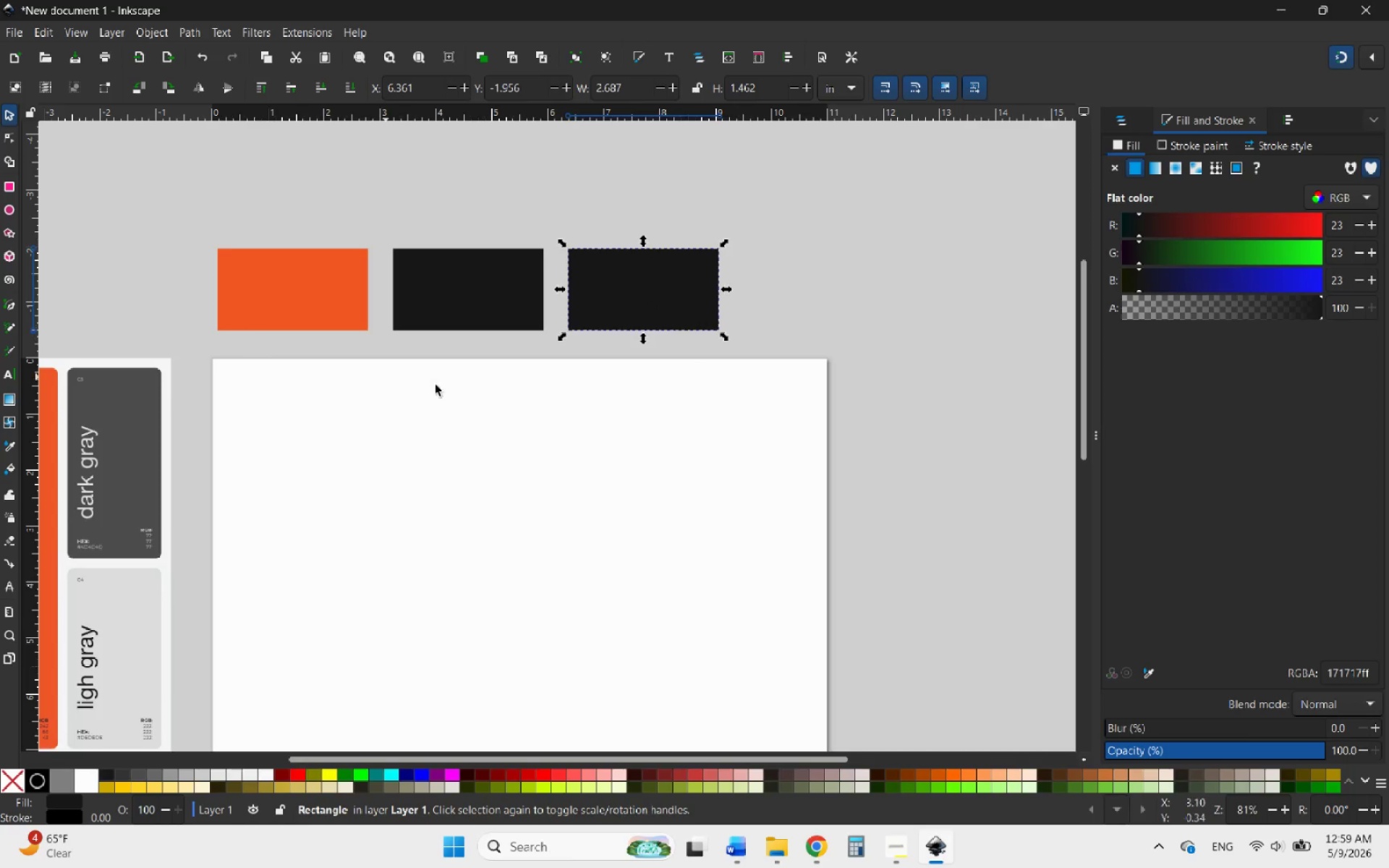 
scroll: coordinate [666, 370], scroll_direction: down, amount: 3.0
 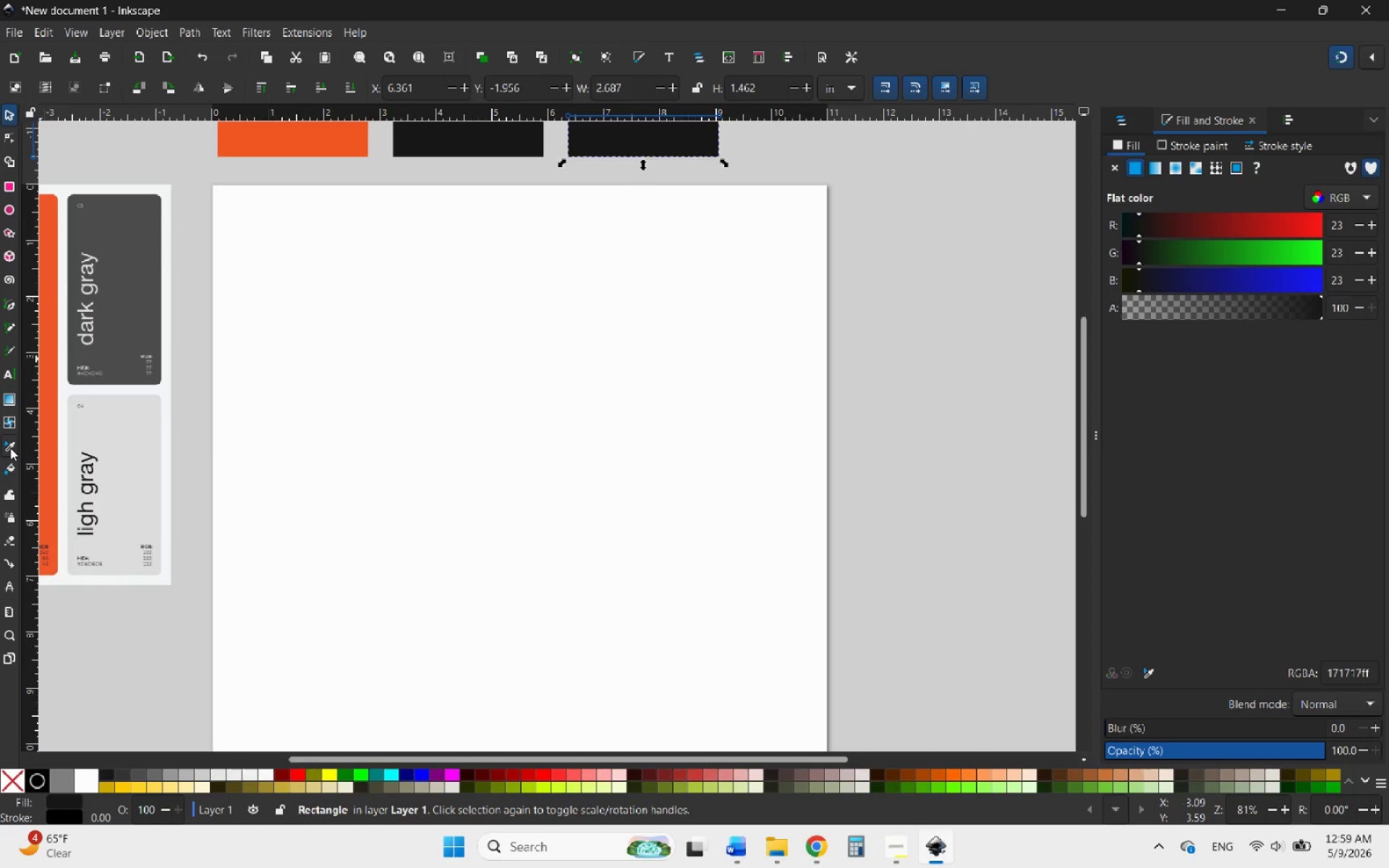 
wait(5.32)
 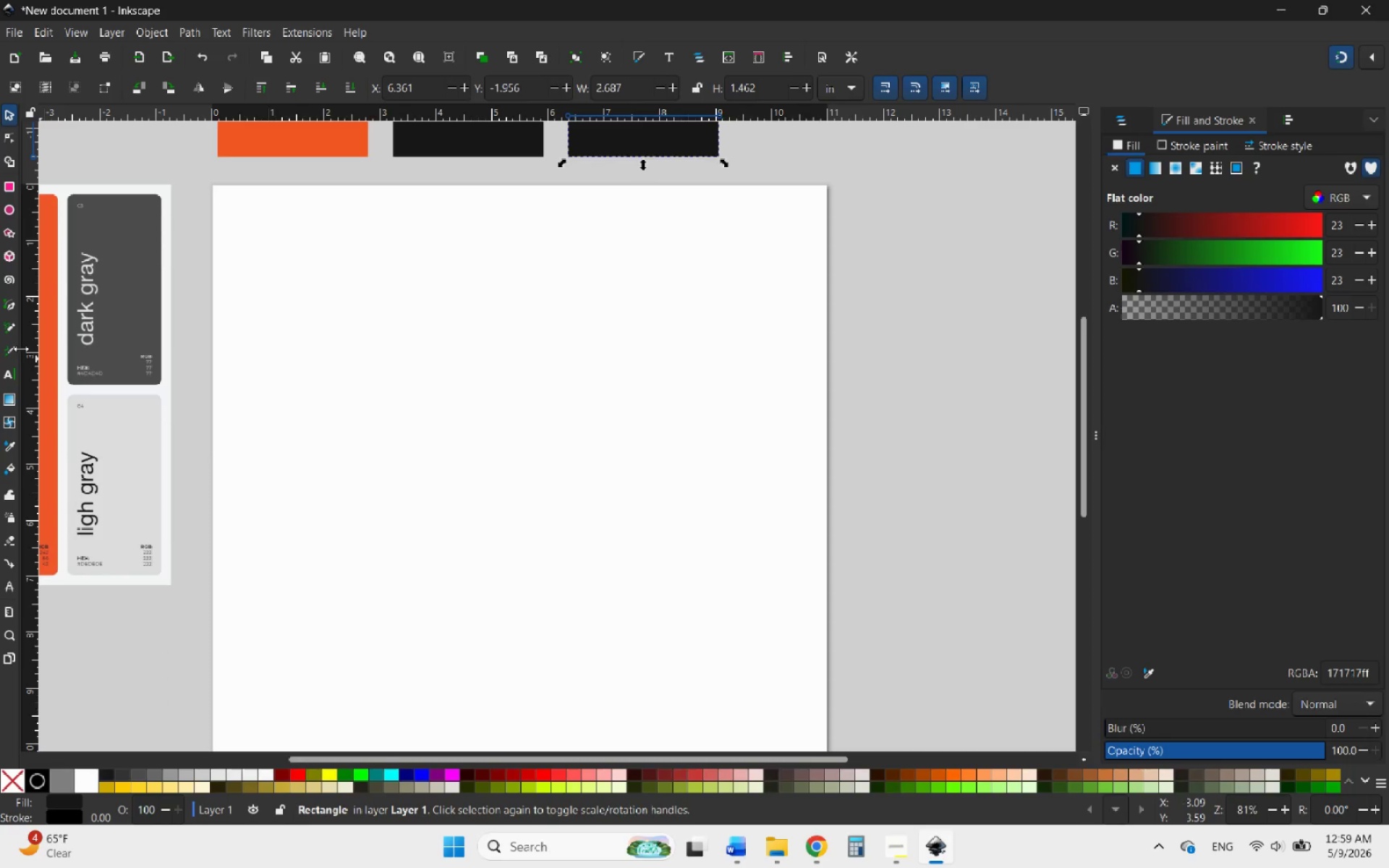 
left_click([10, 448])
 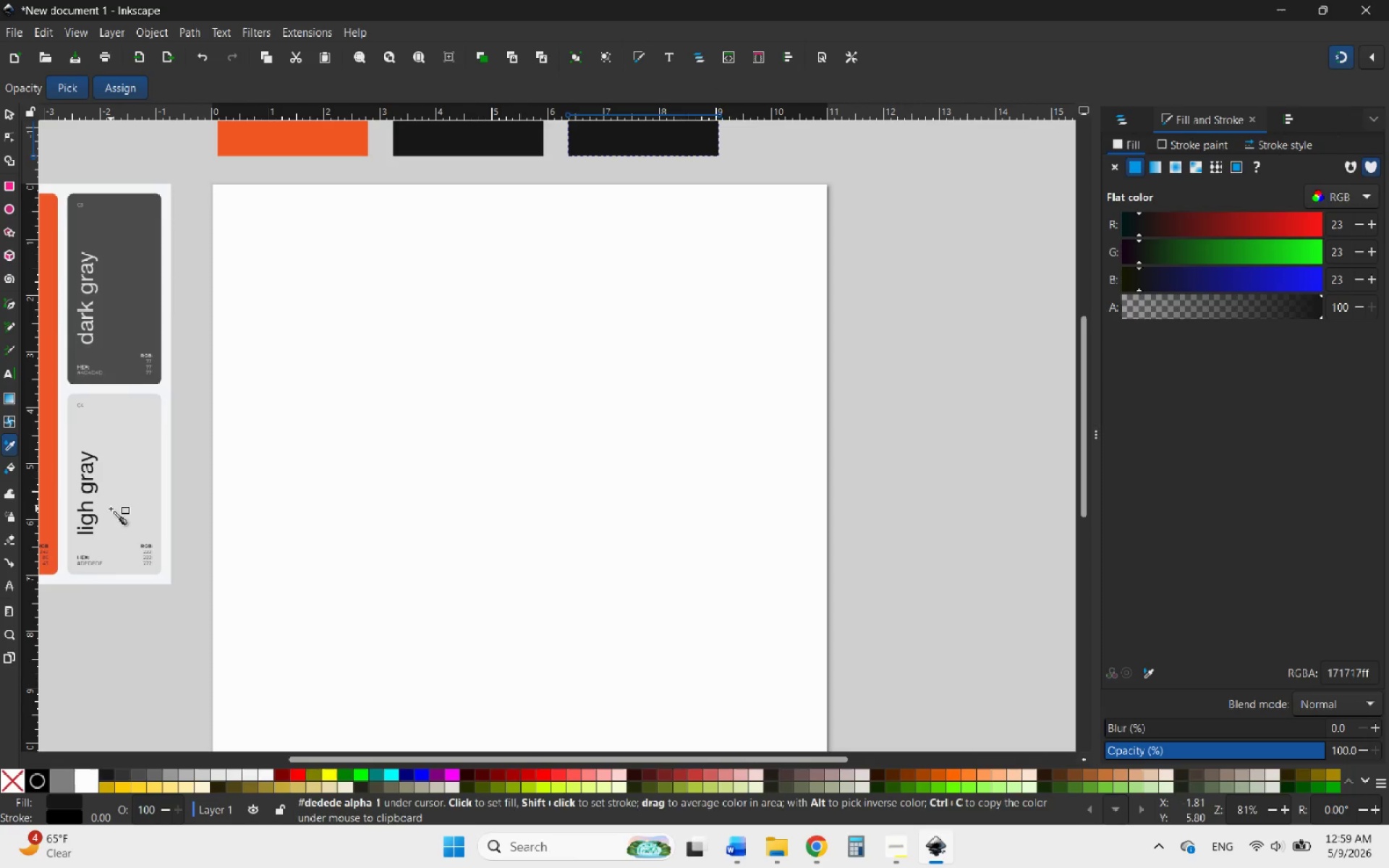 
left_click([111, 509])
 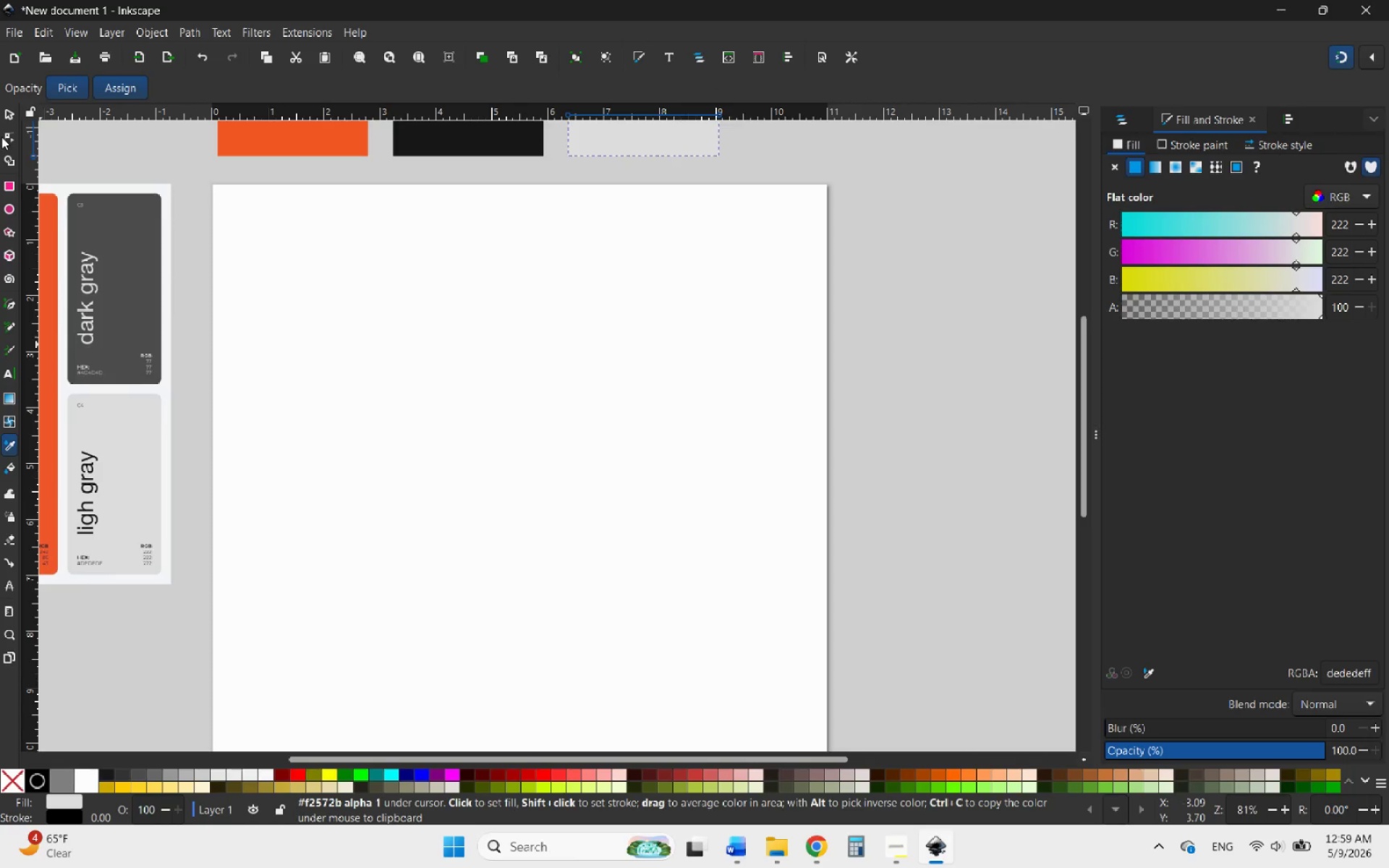 
left_click([17, 119])